 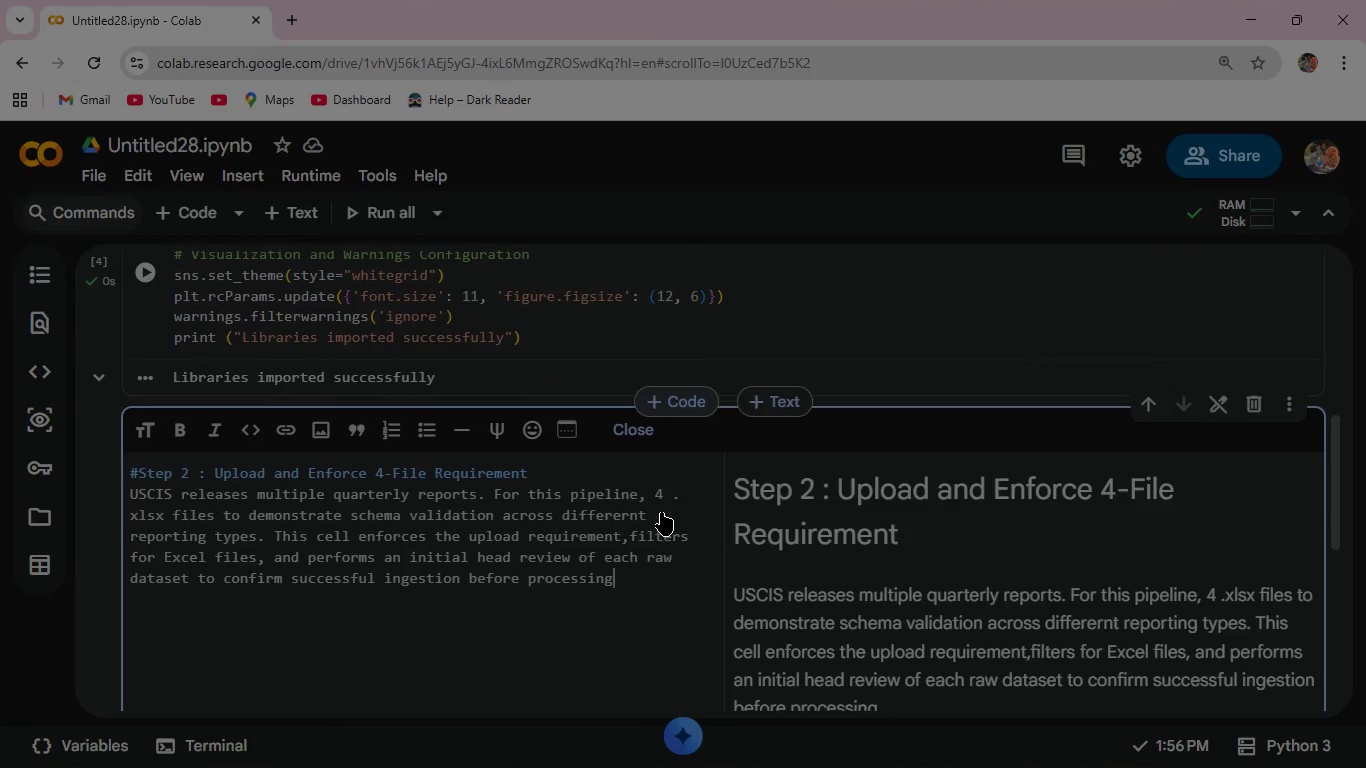 
left_click([603, 592])
 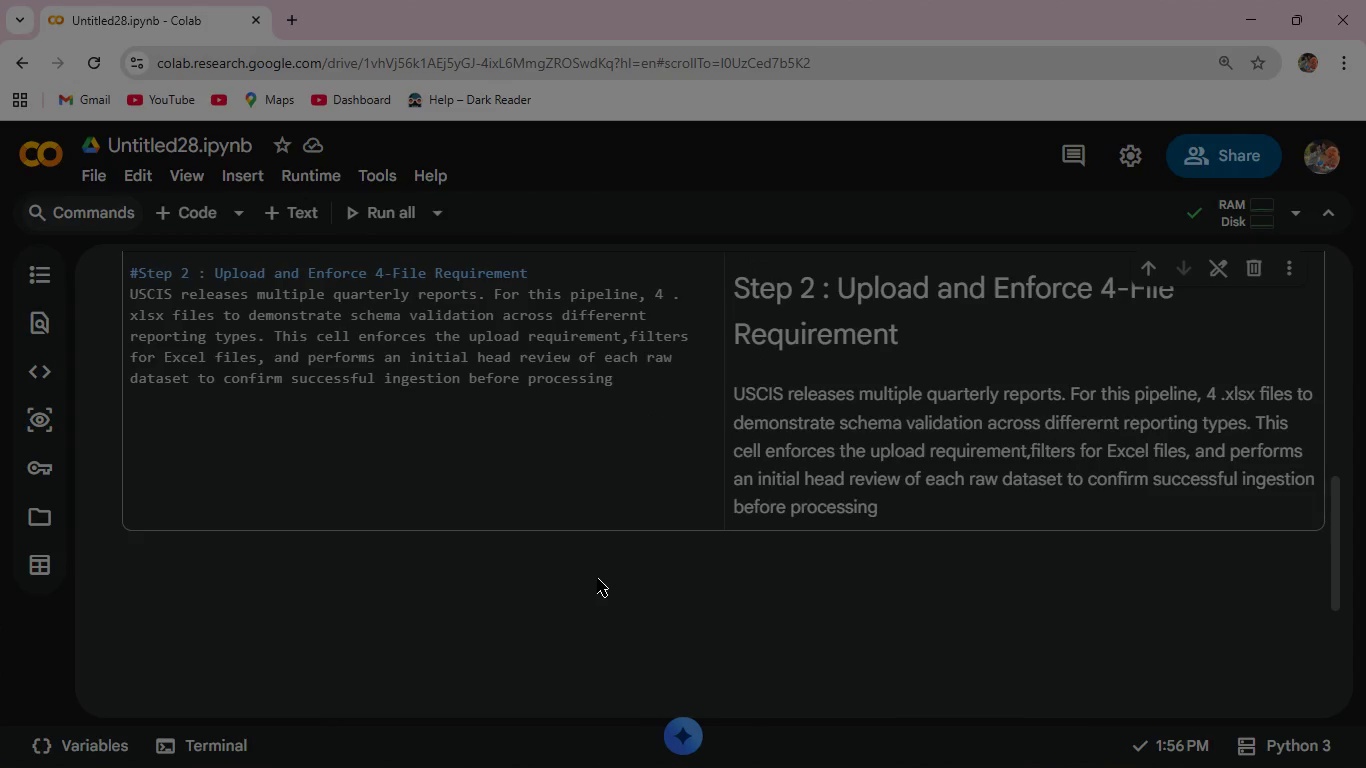 
scroll: coordinate [597, 577], scroll_direction: up, amount: 2.0
 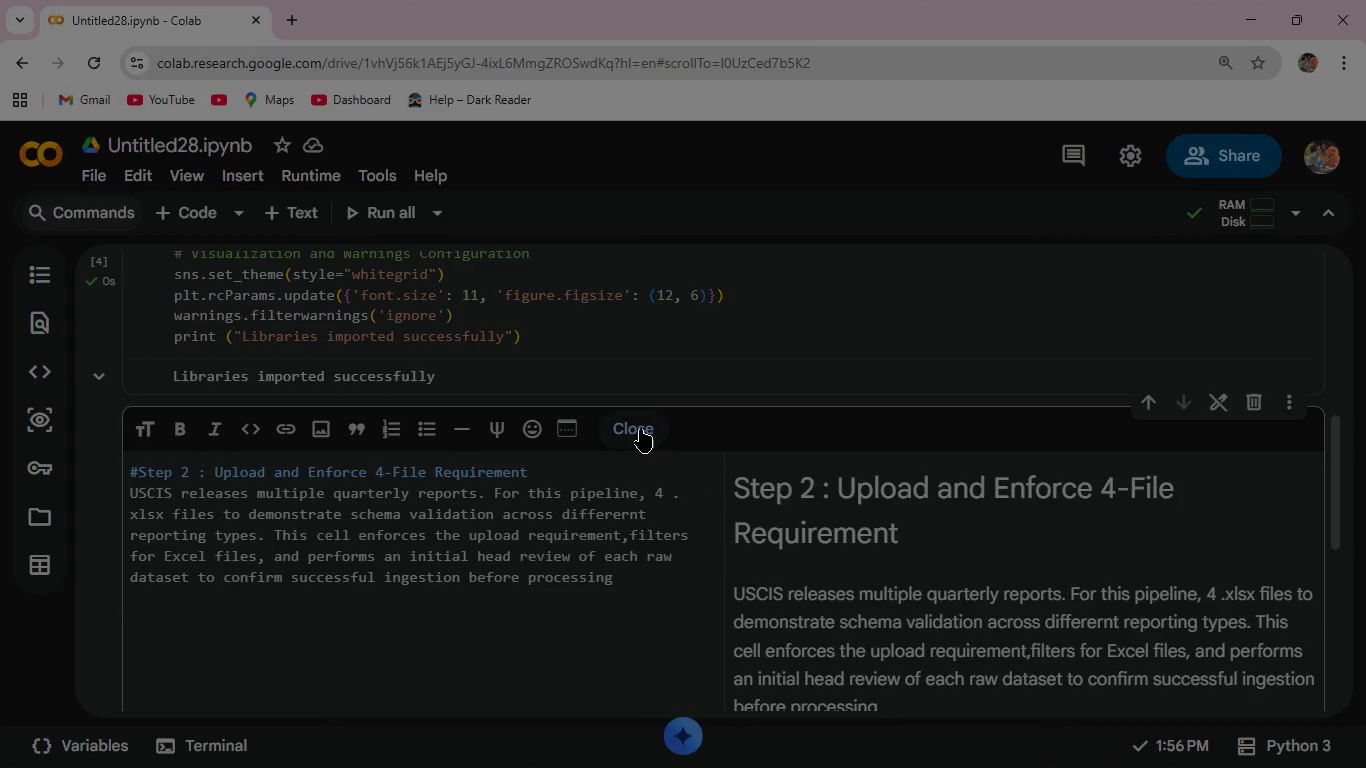 
left_click([640, 429])
 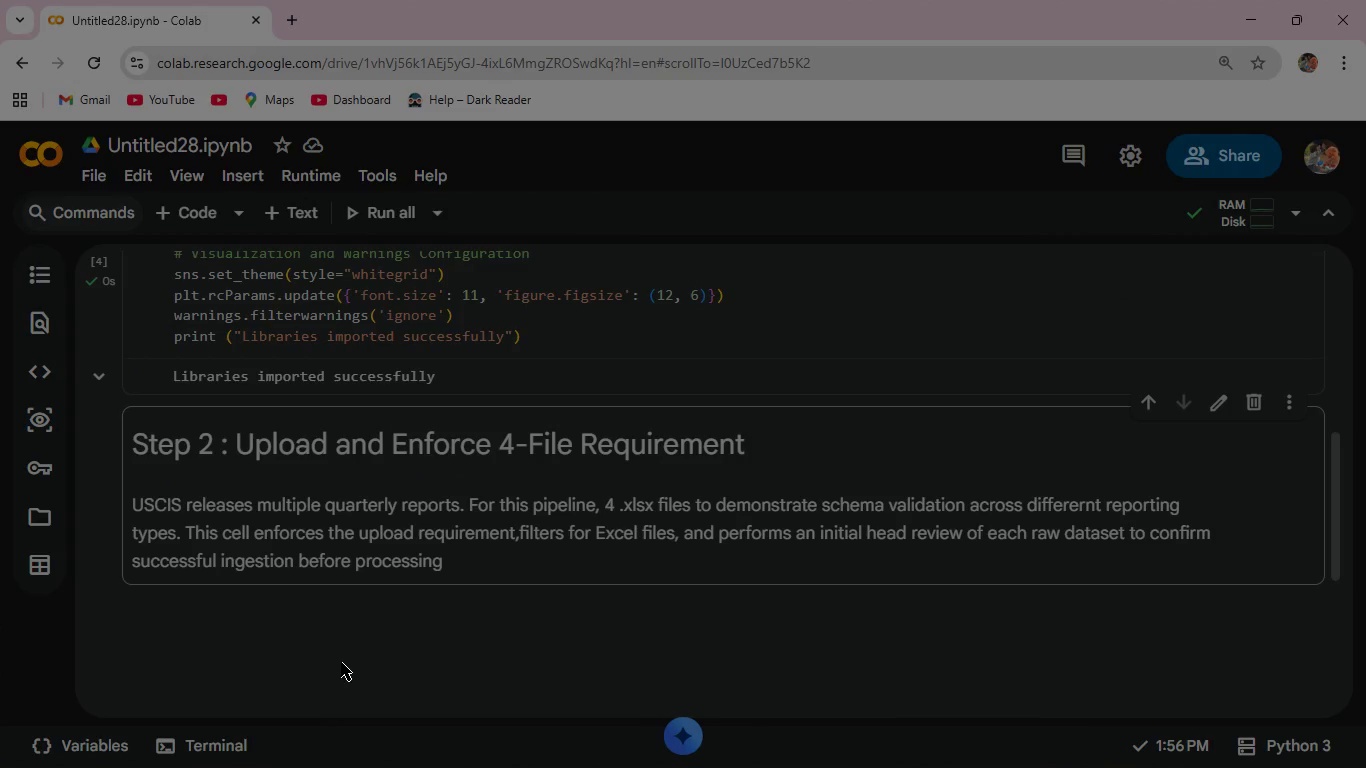 
scroll: coordinate [340, 662], scroll_direction: up, amount: 1.0
 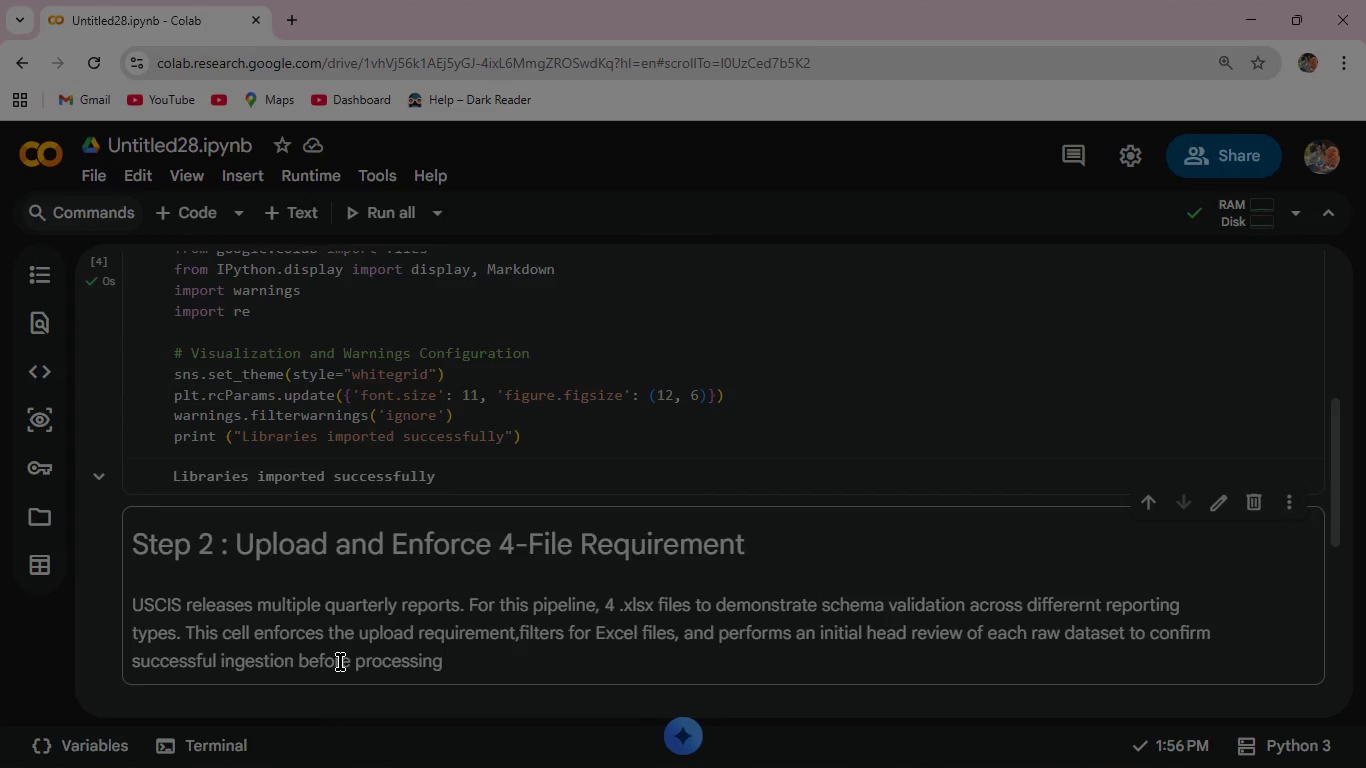 
scroll: coordinate [340, 662], scroll_direction: none, amount: 0.0
 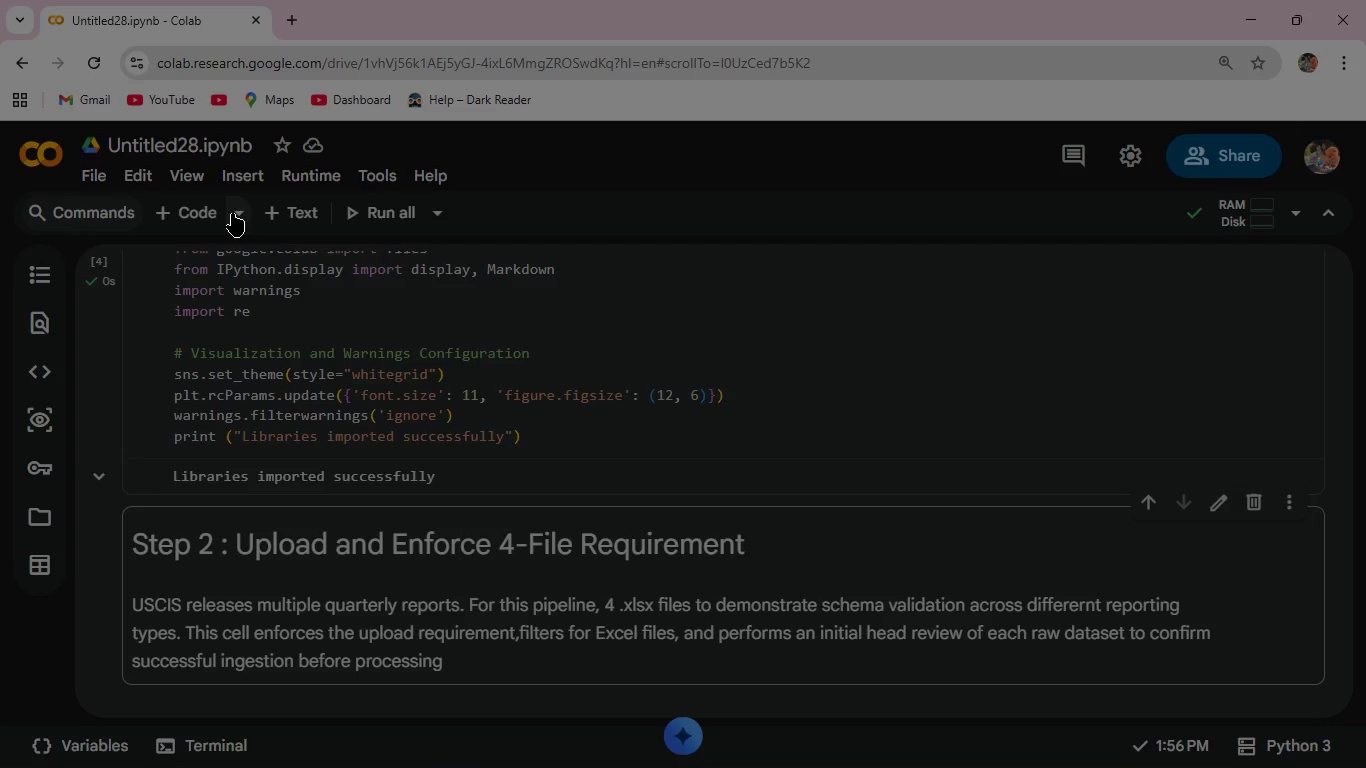 
left_click([213, 210])
 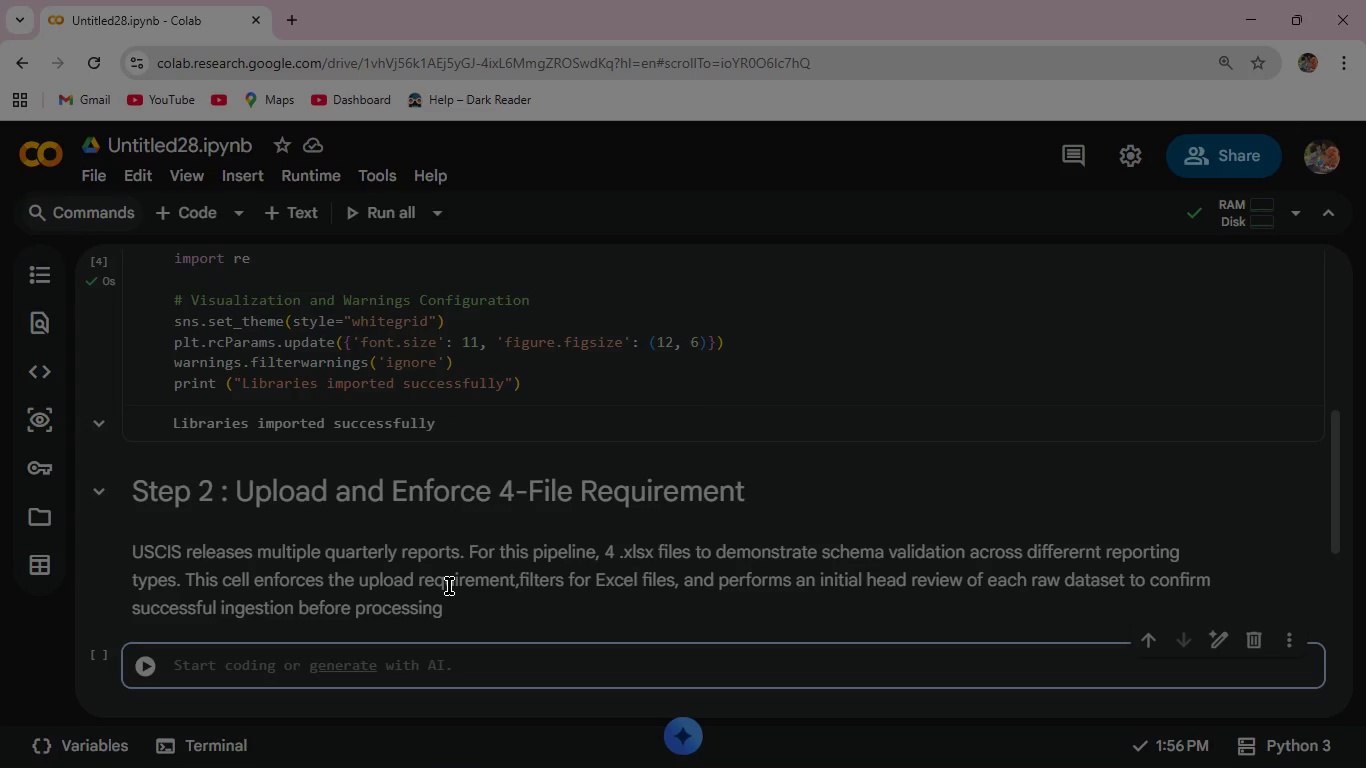 
type(# Load Exactly 4 Excel Files )
 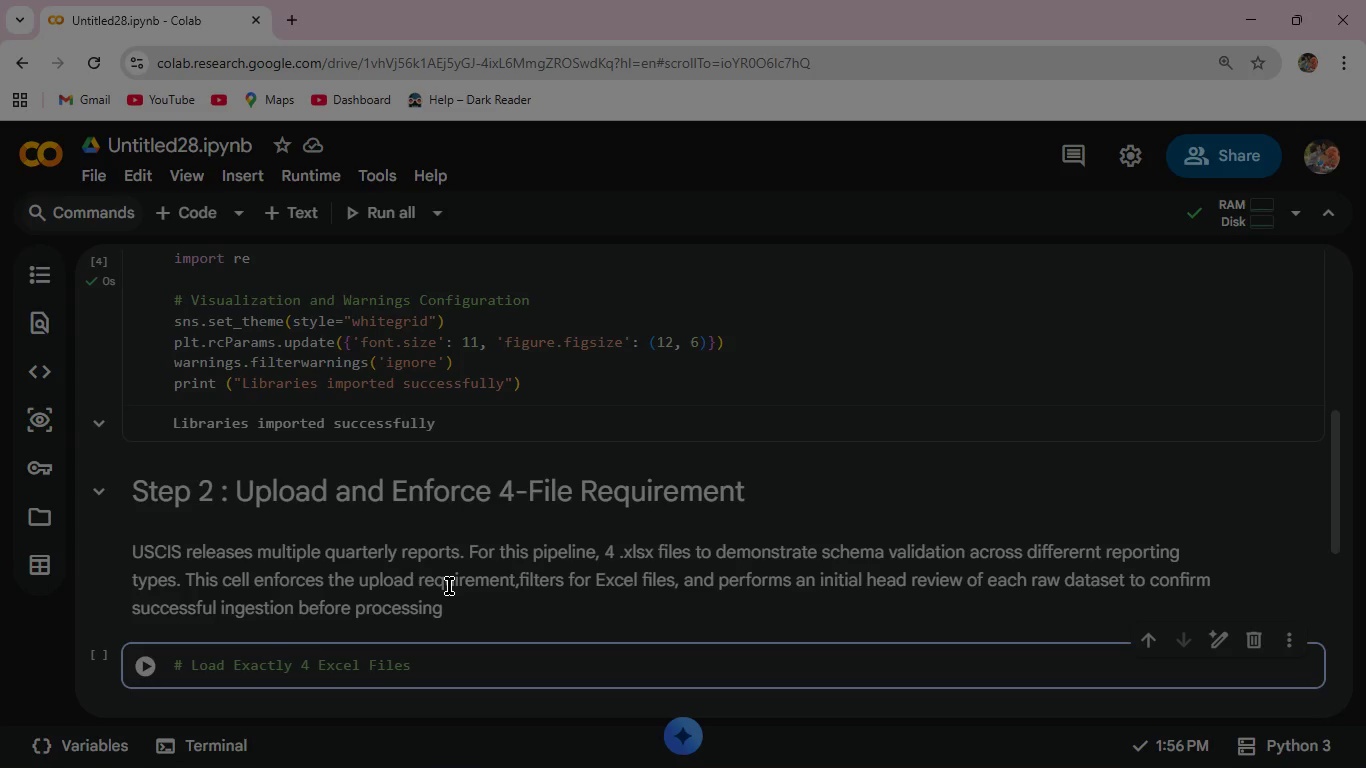 
key(Enter)
 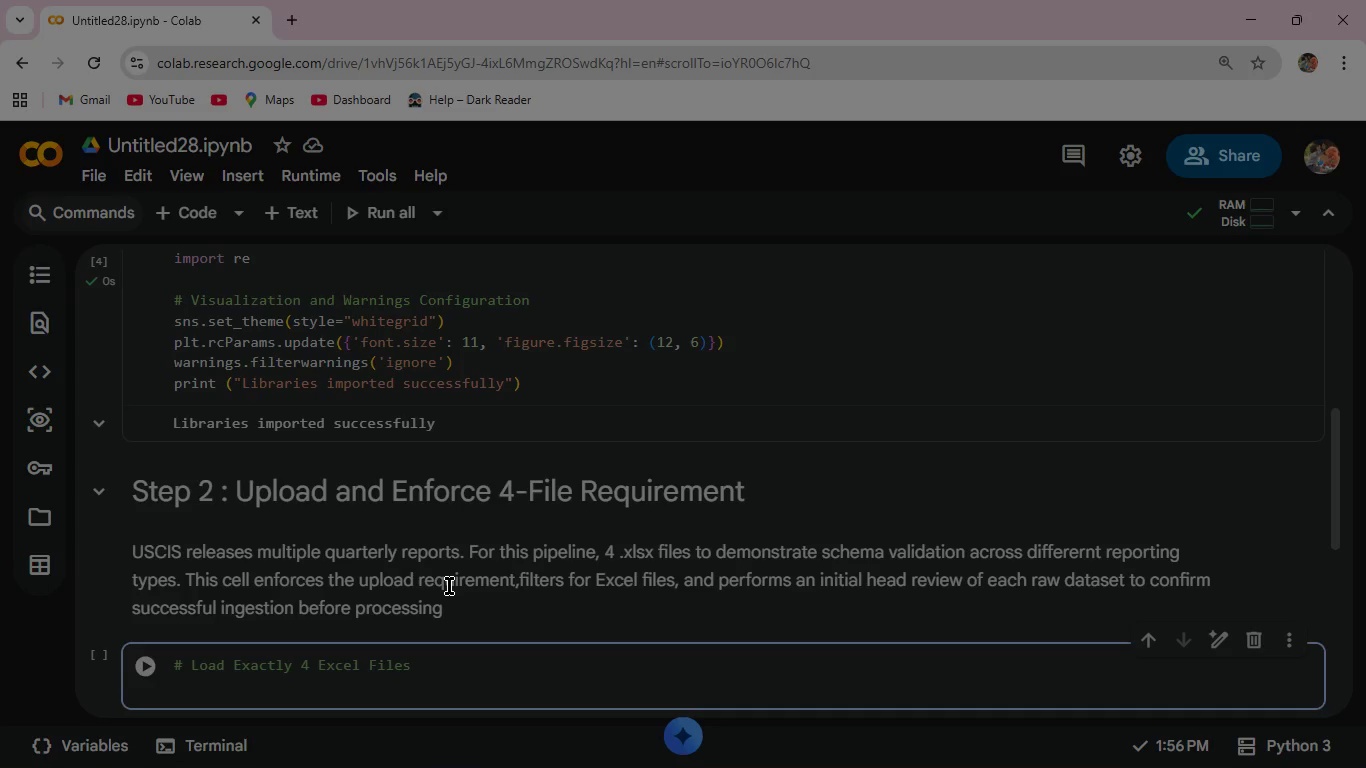 
type(print(" Please upload All 4 USCIS. )
key(Backspace)
key(Backspace)
type( .xlsx files when promted:)
 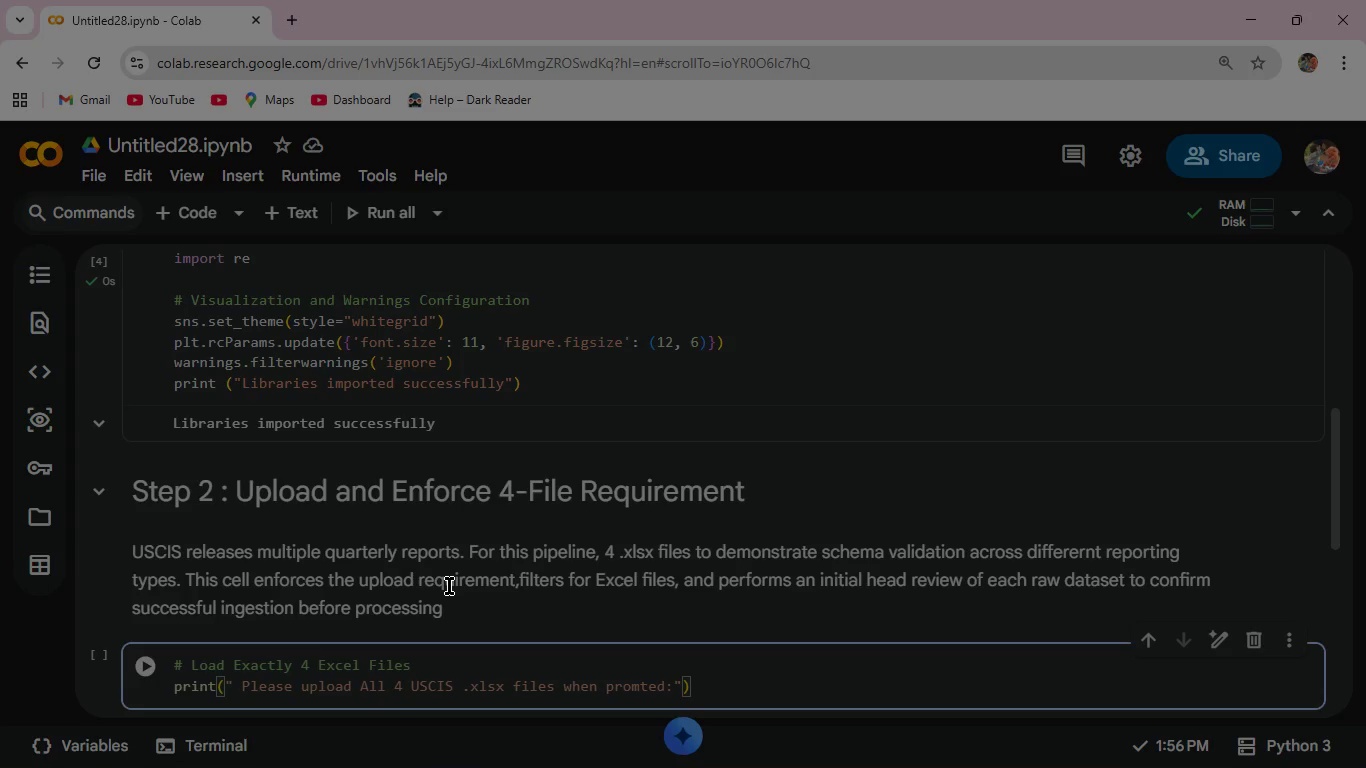 
left_click([711, 680])
 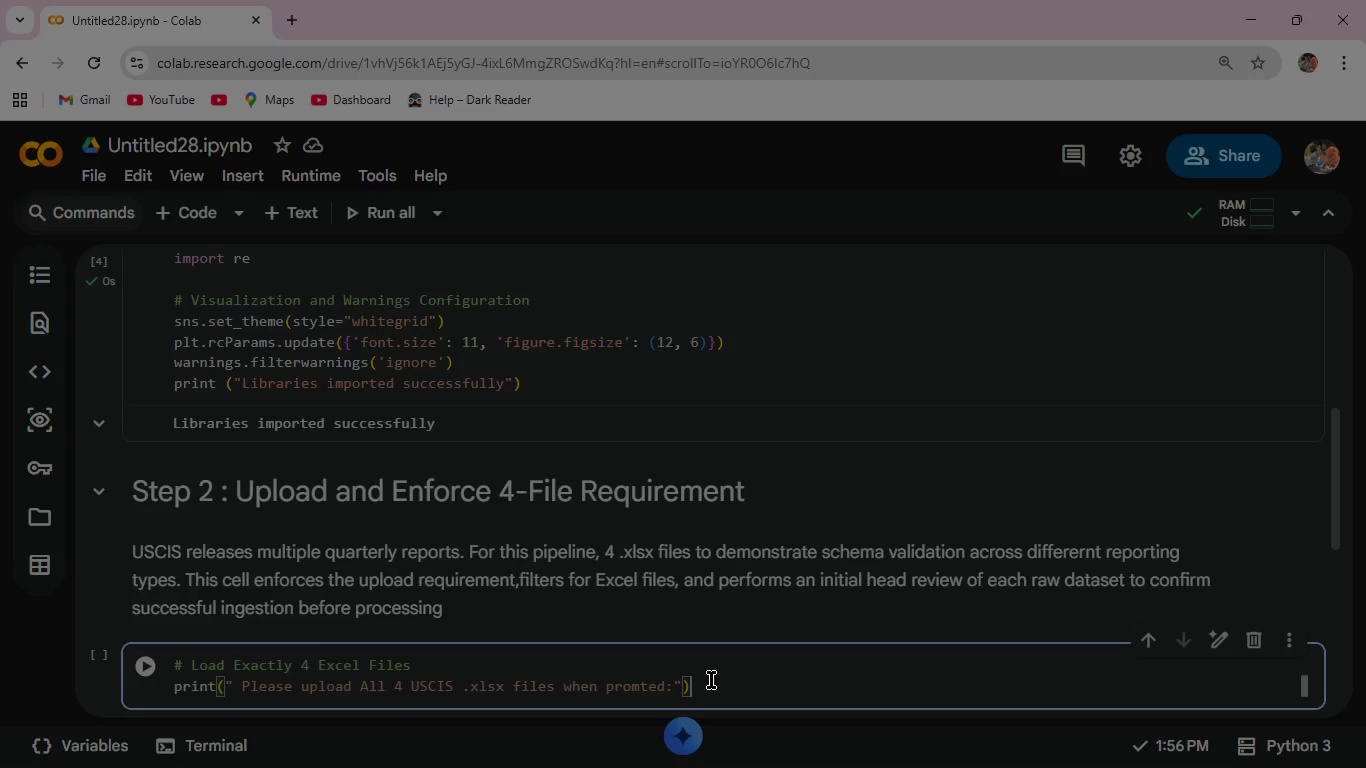 
wait(17.36)
 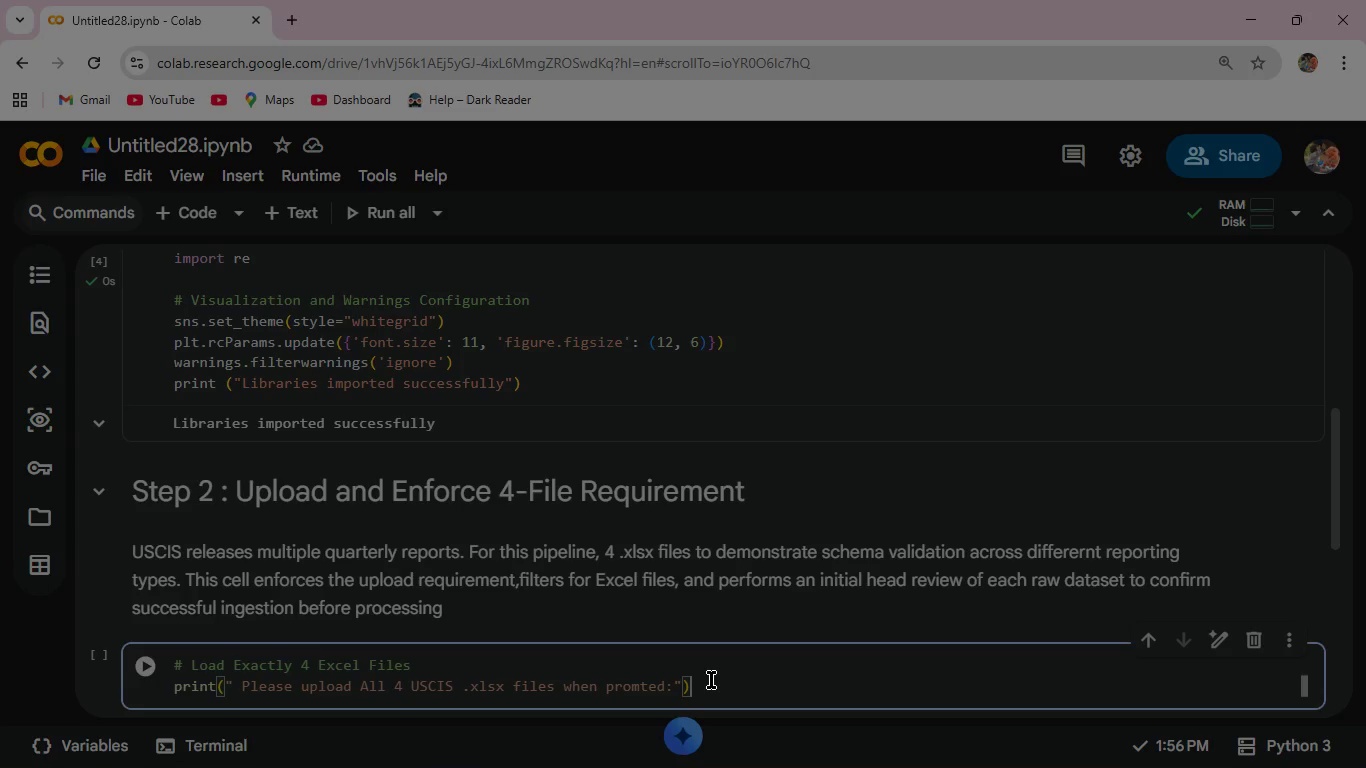 
key(Enter)
 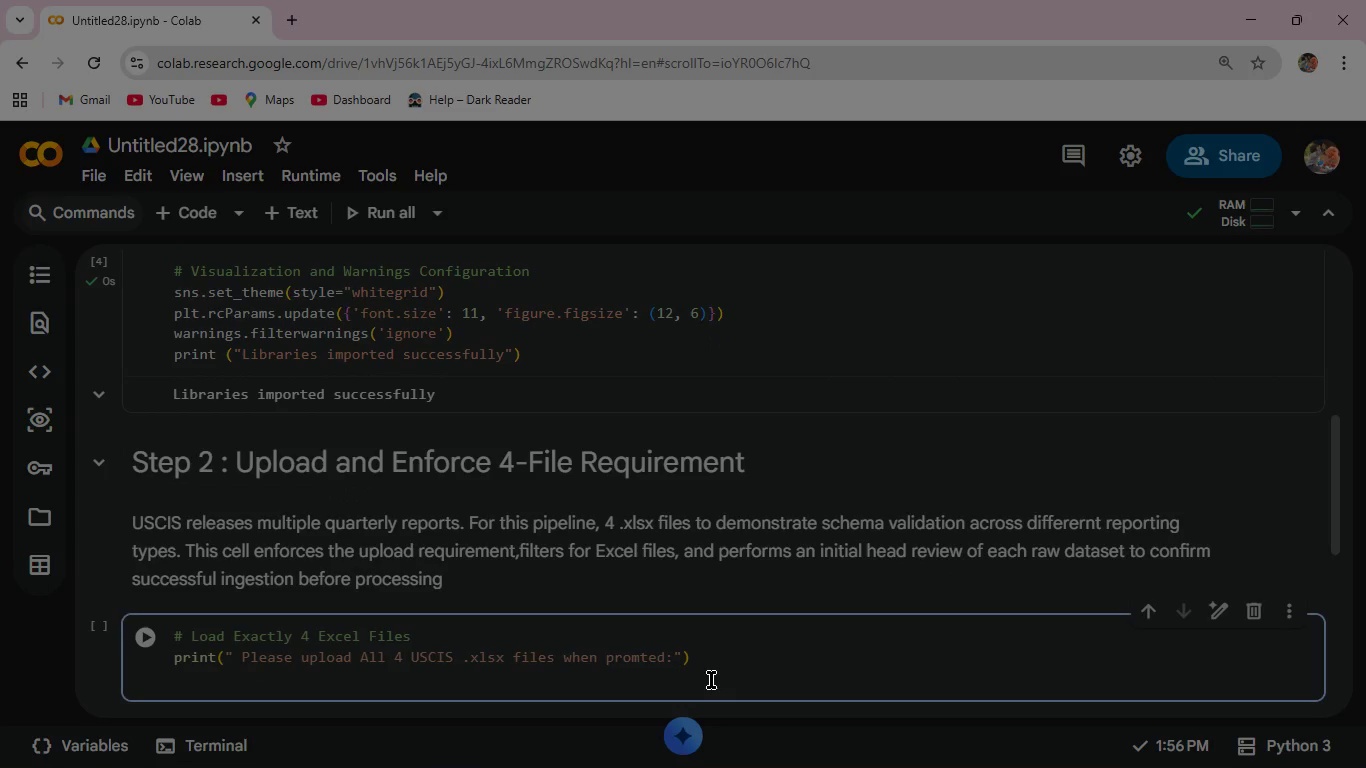 
type(uploaded = files,)
key(Backspace)
type(.upload()
 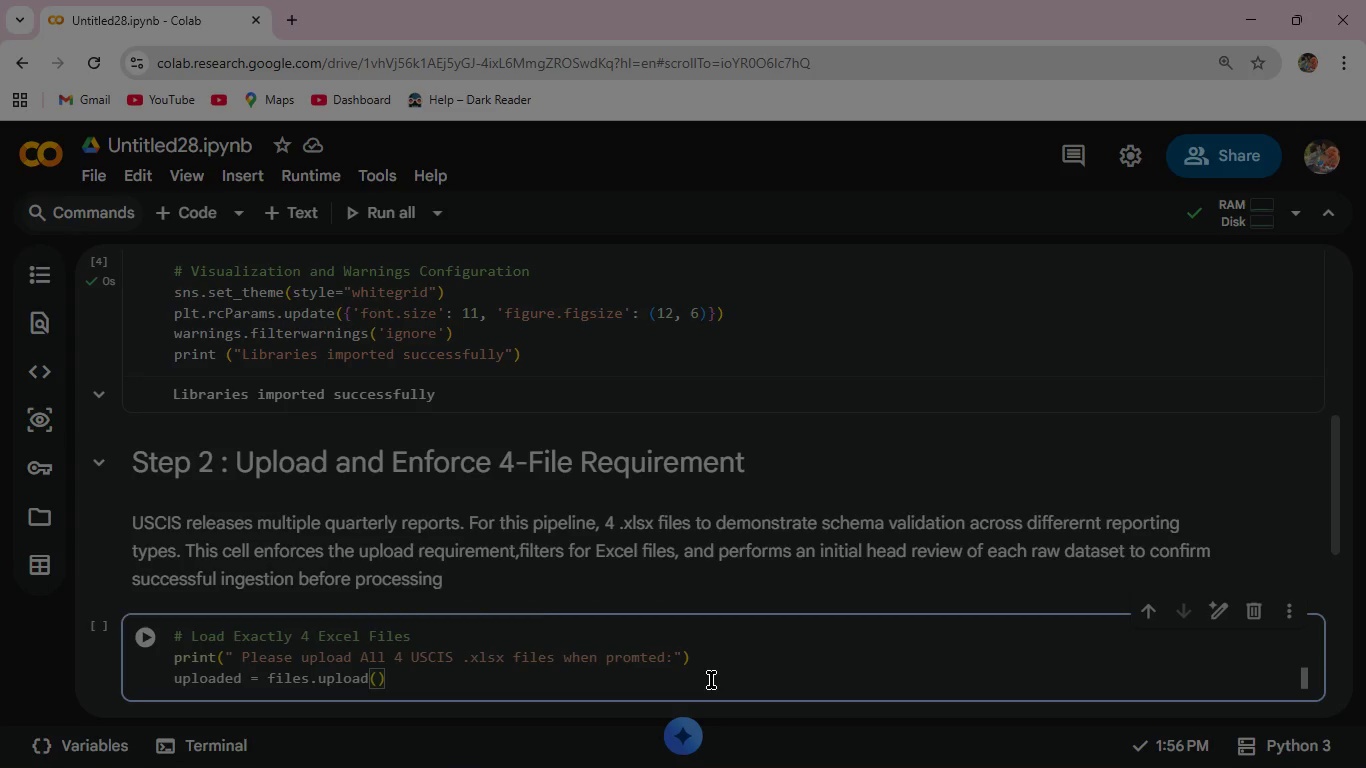 
key(ArrowRight)
 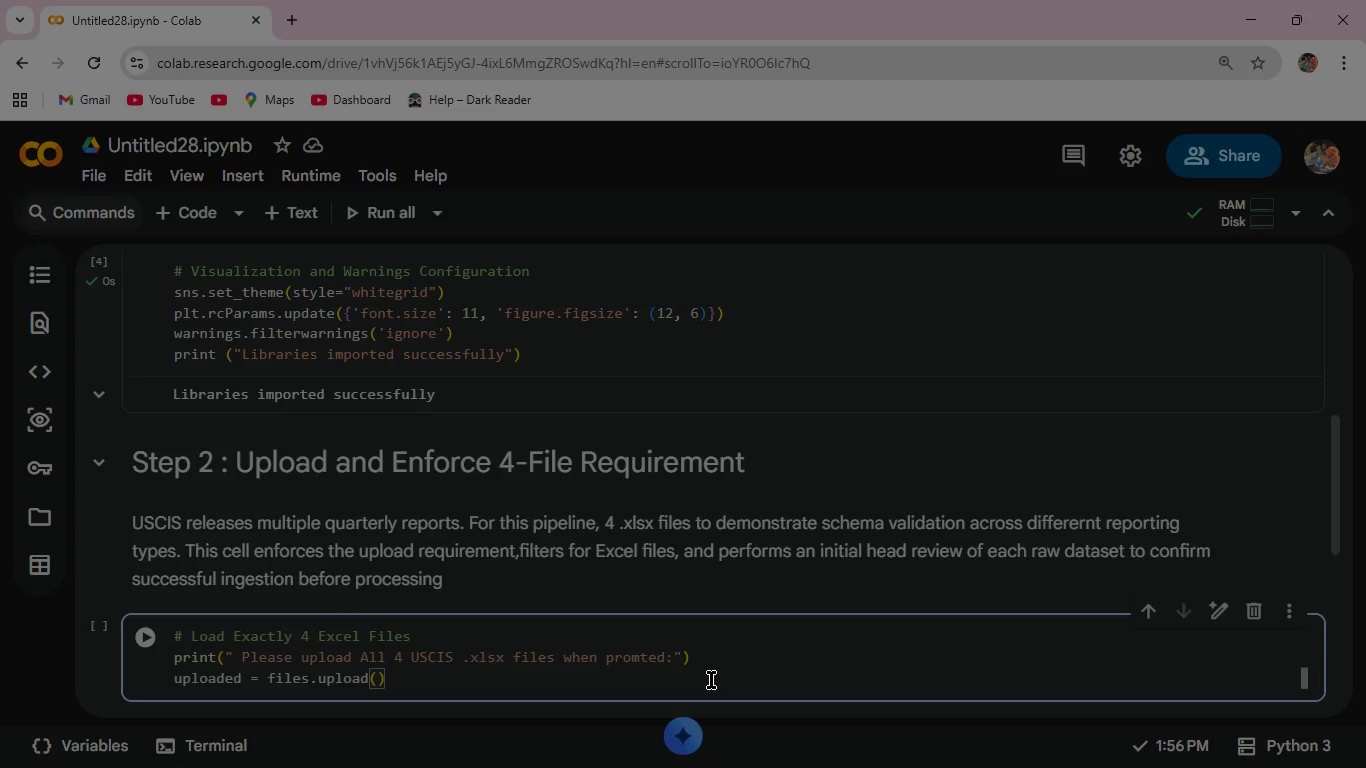 
key(Enter)
 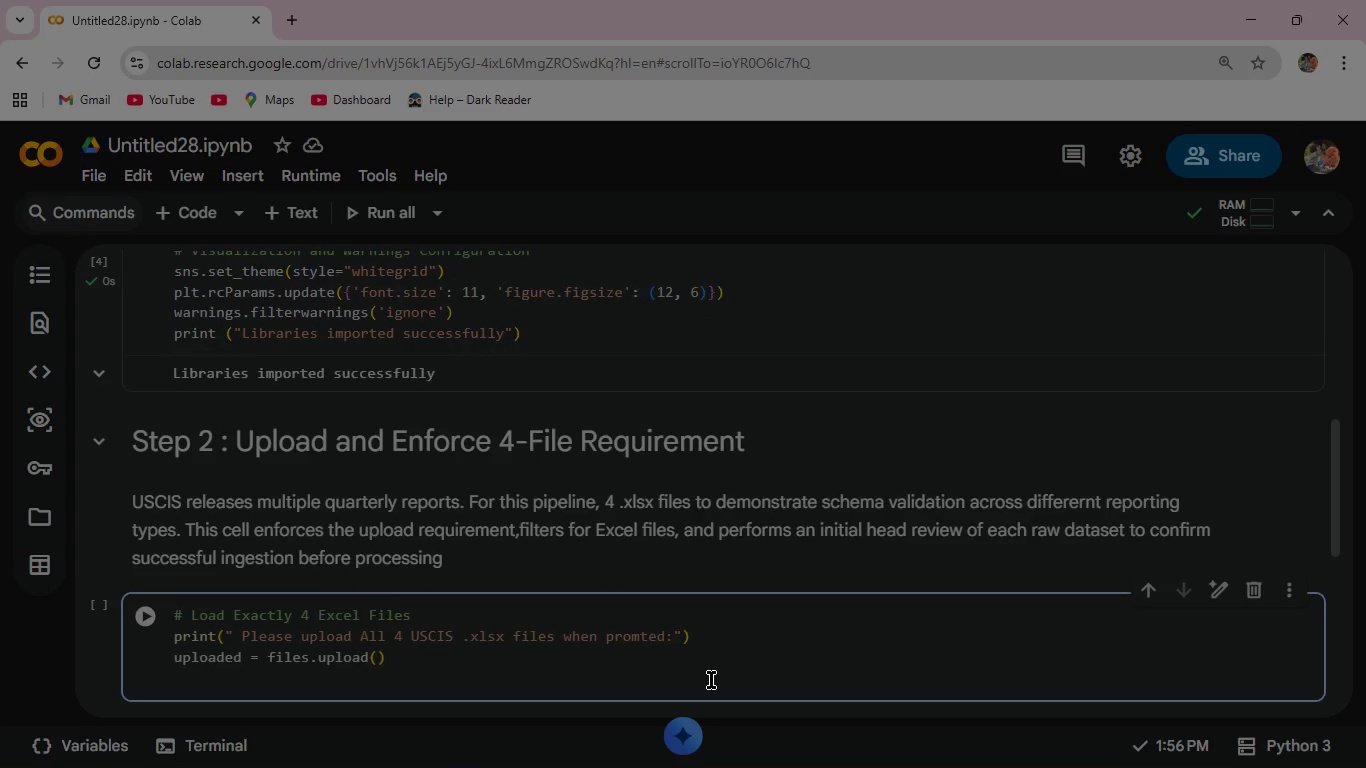 
key(Enter)
 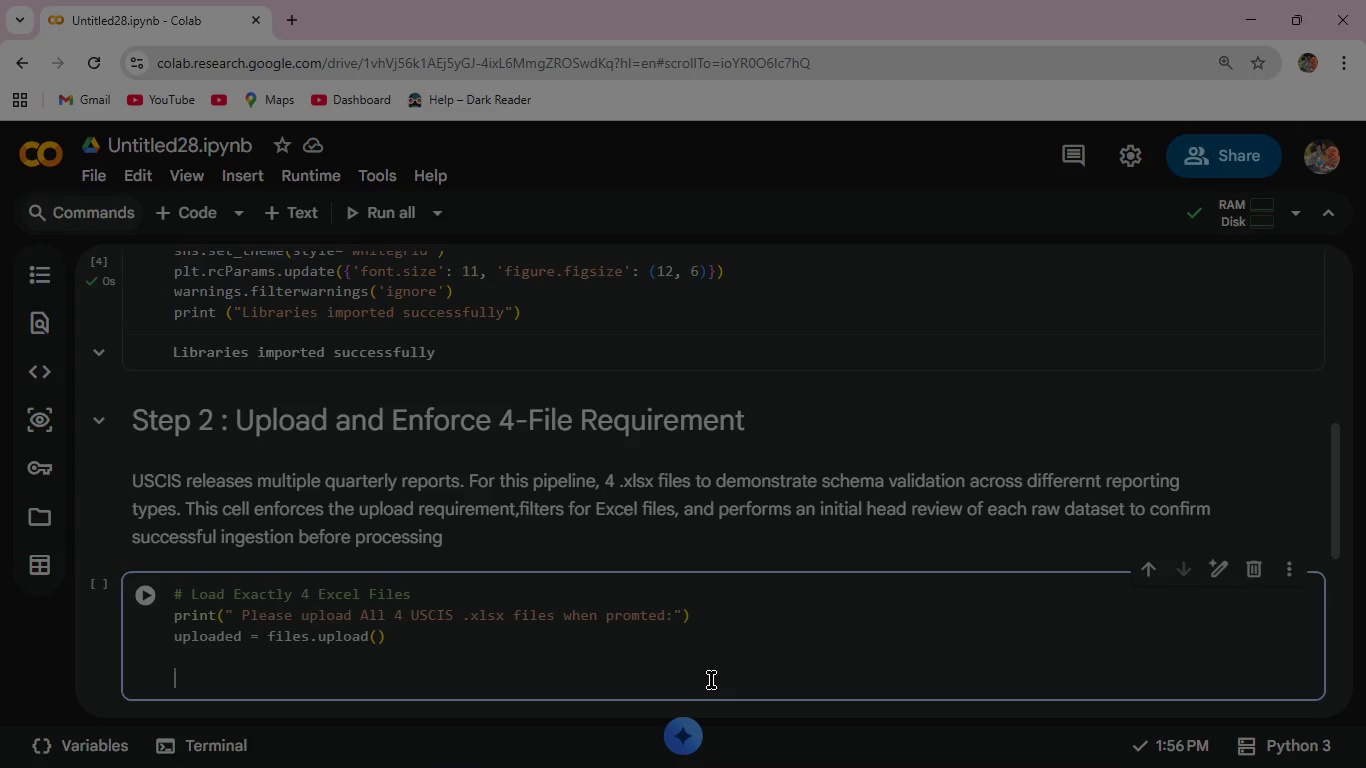 
type(#Filter for .xlsx only )
 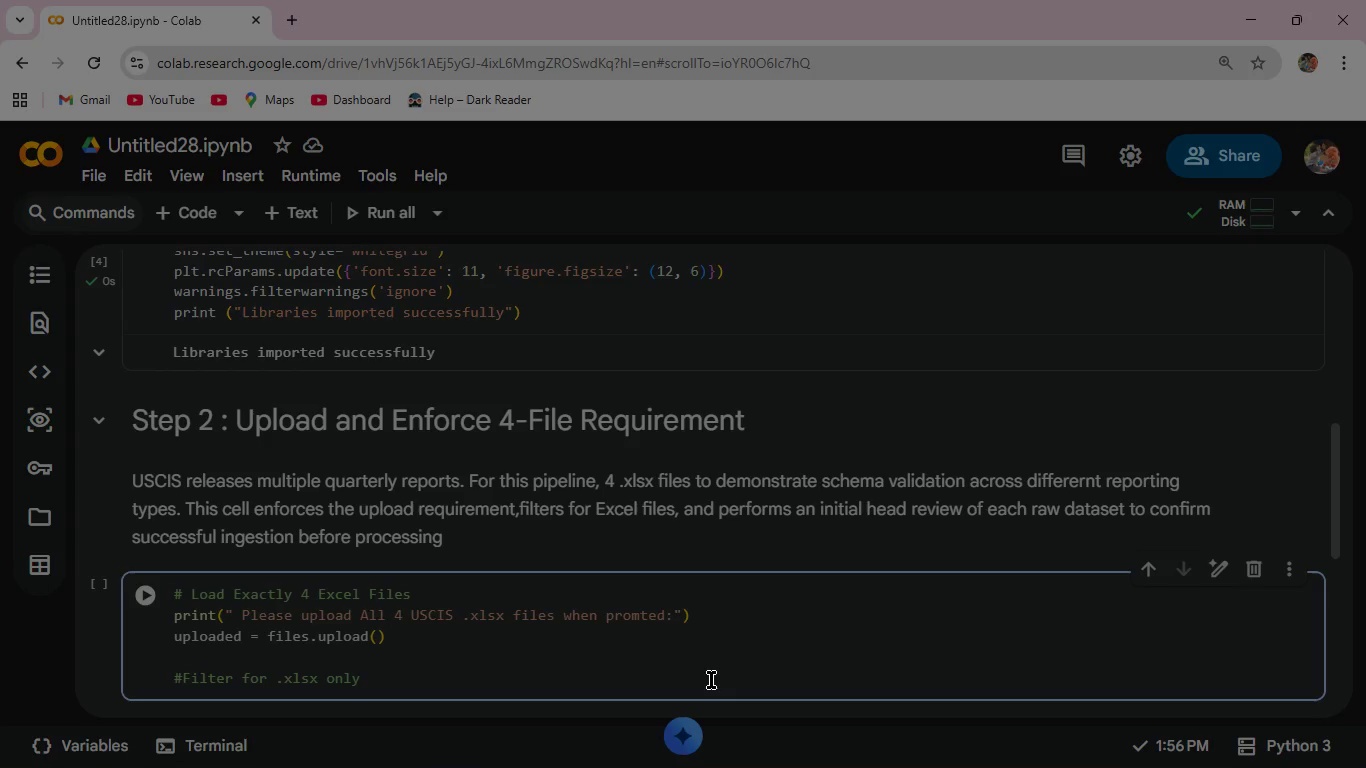 
key(Enter)
 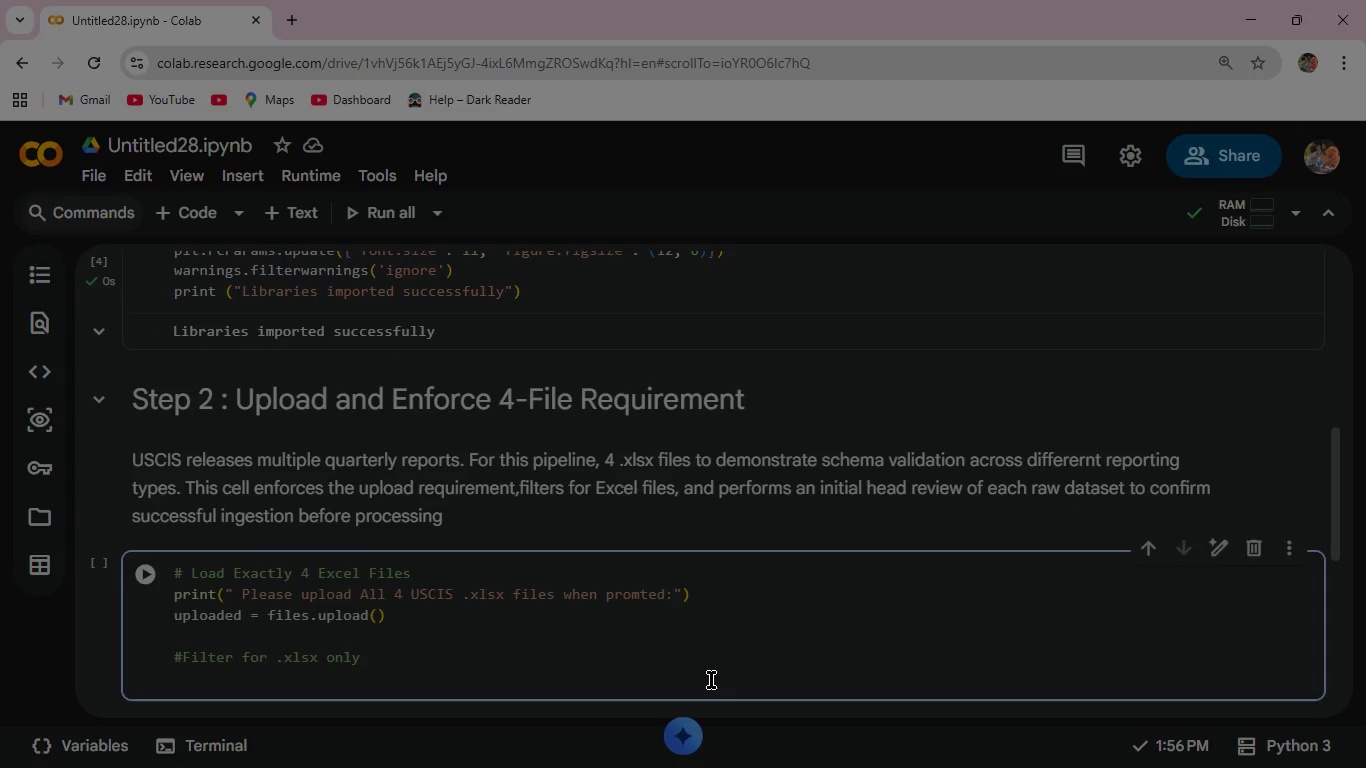 
type(excel_files = [f for f in uploaded.keys()
 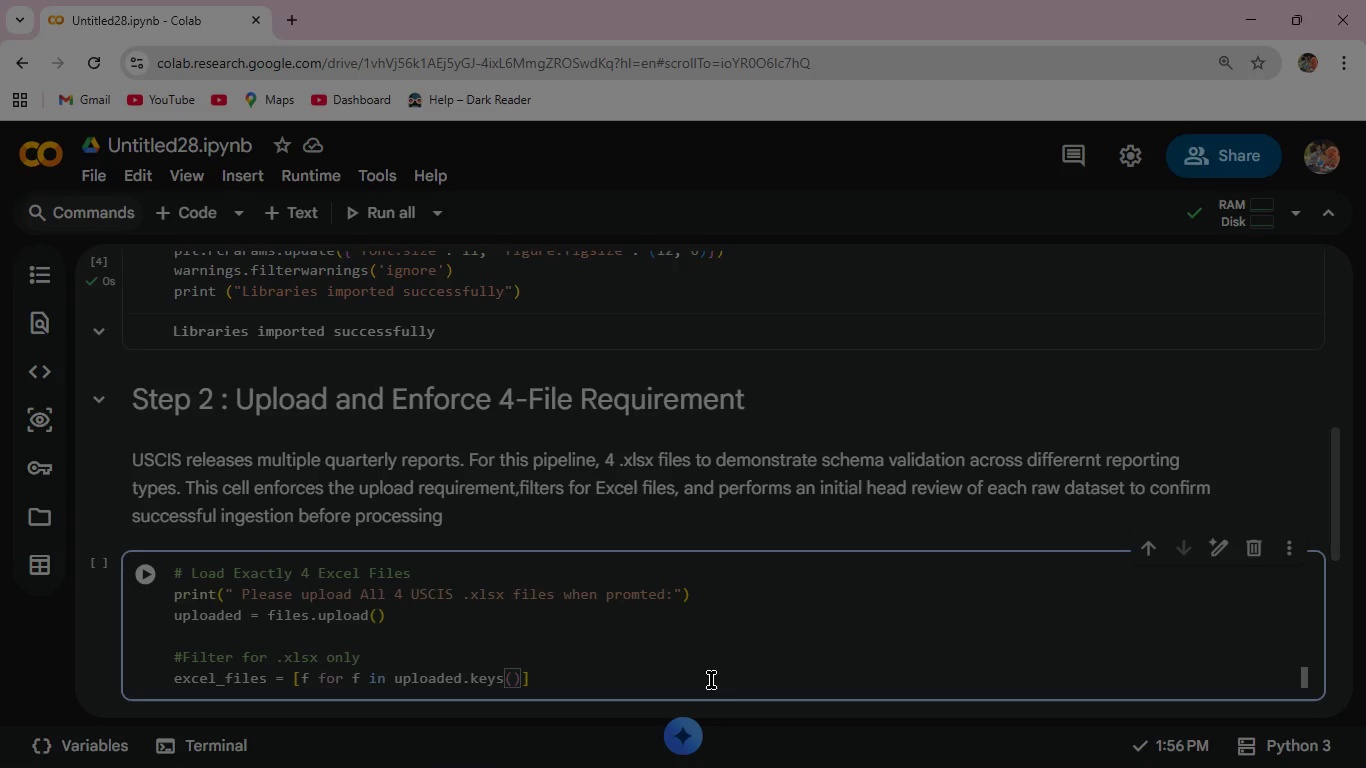 
key(ArrowRight)
 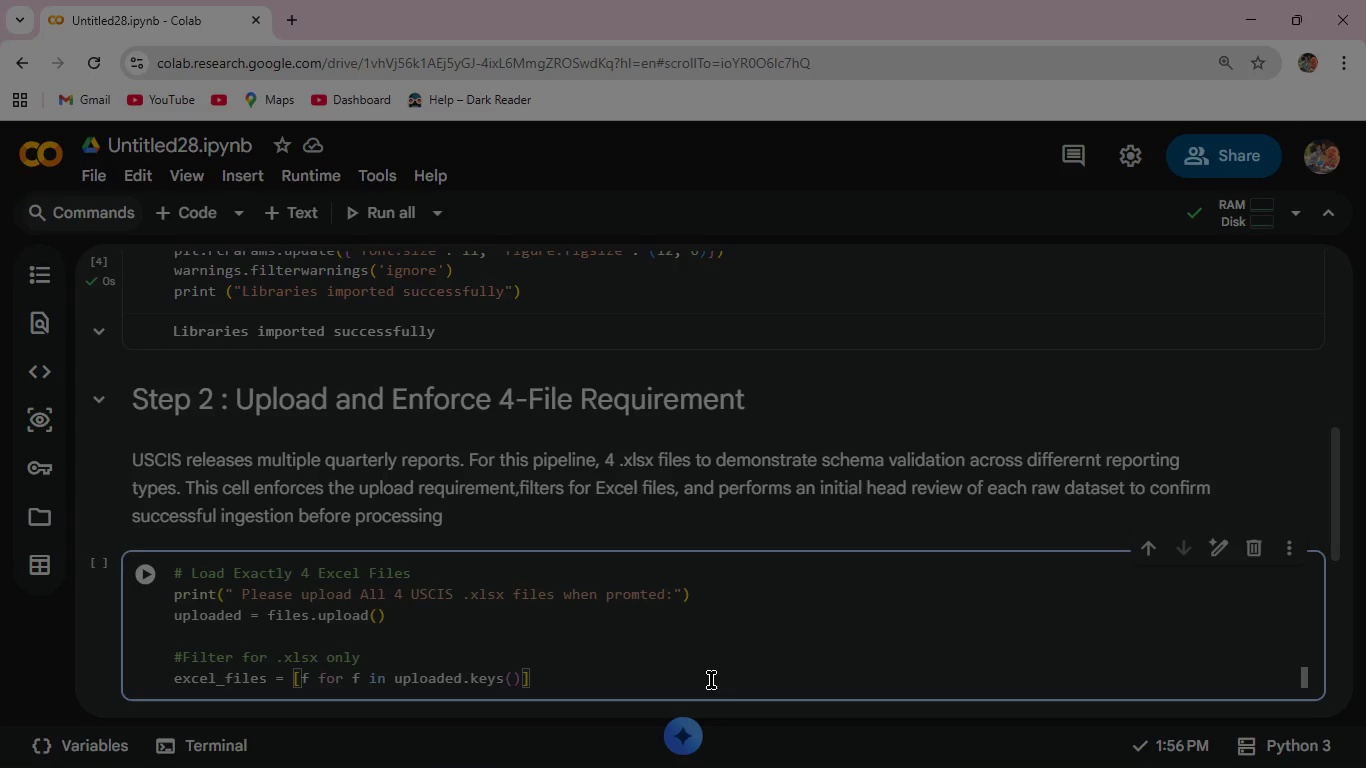 
key(Space)
 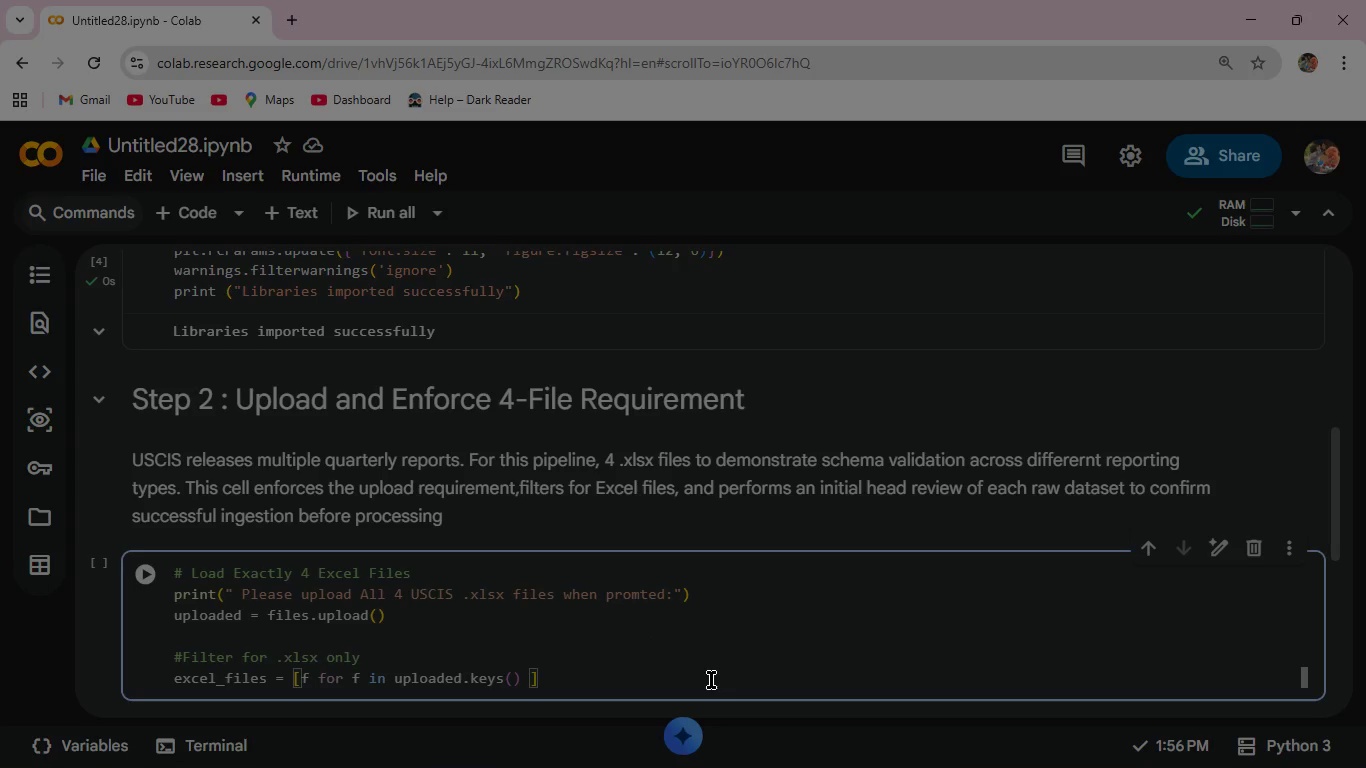 
type(if f.lower()
 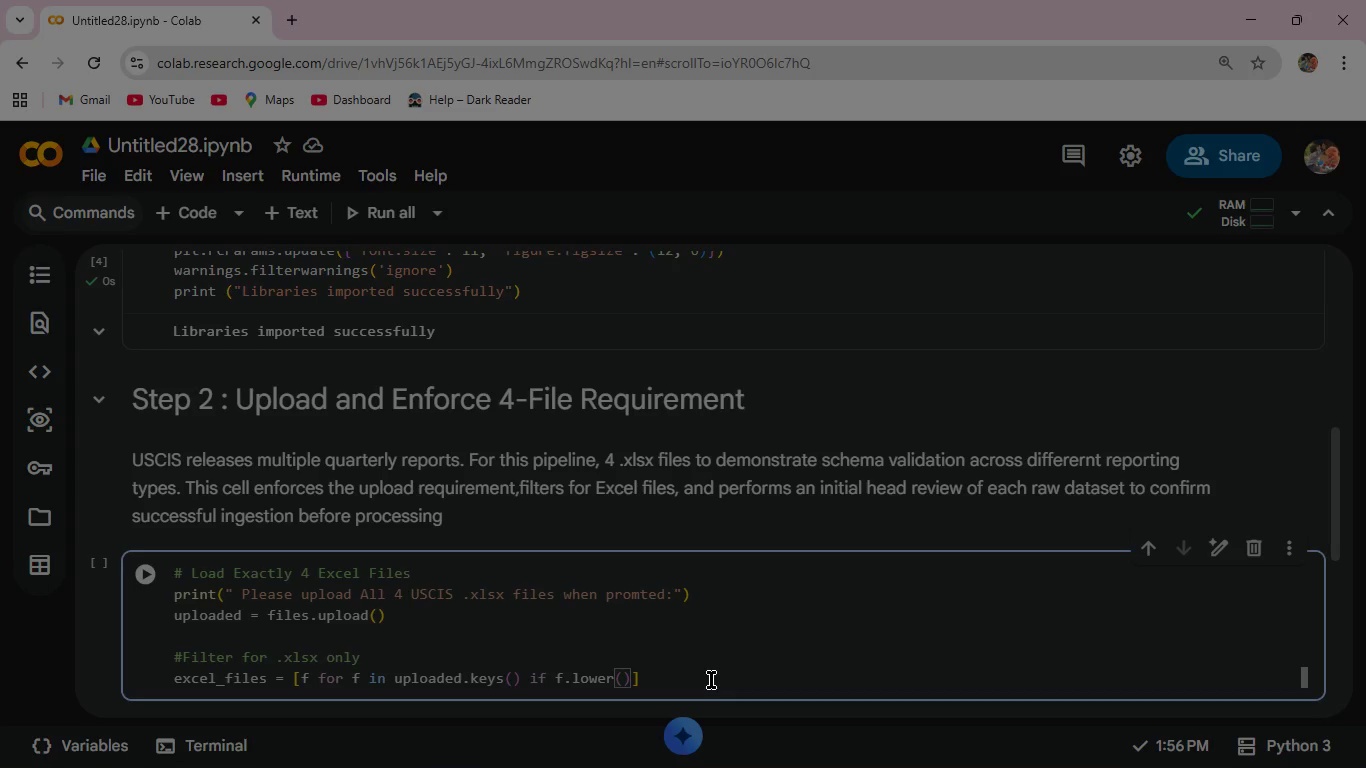 
key(ArrowRight)
 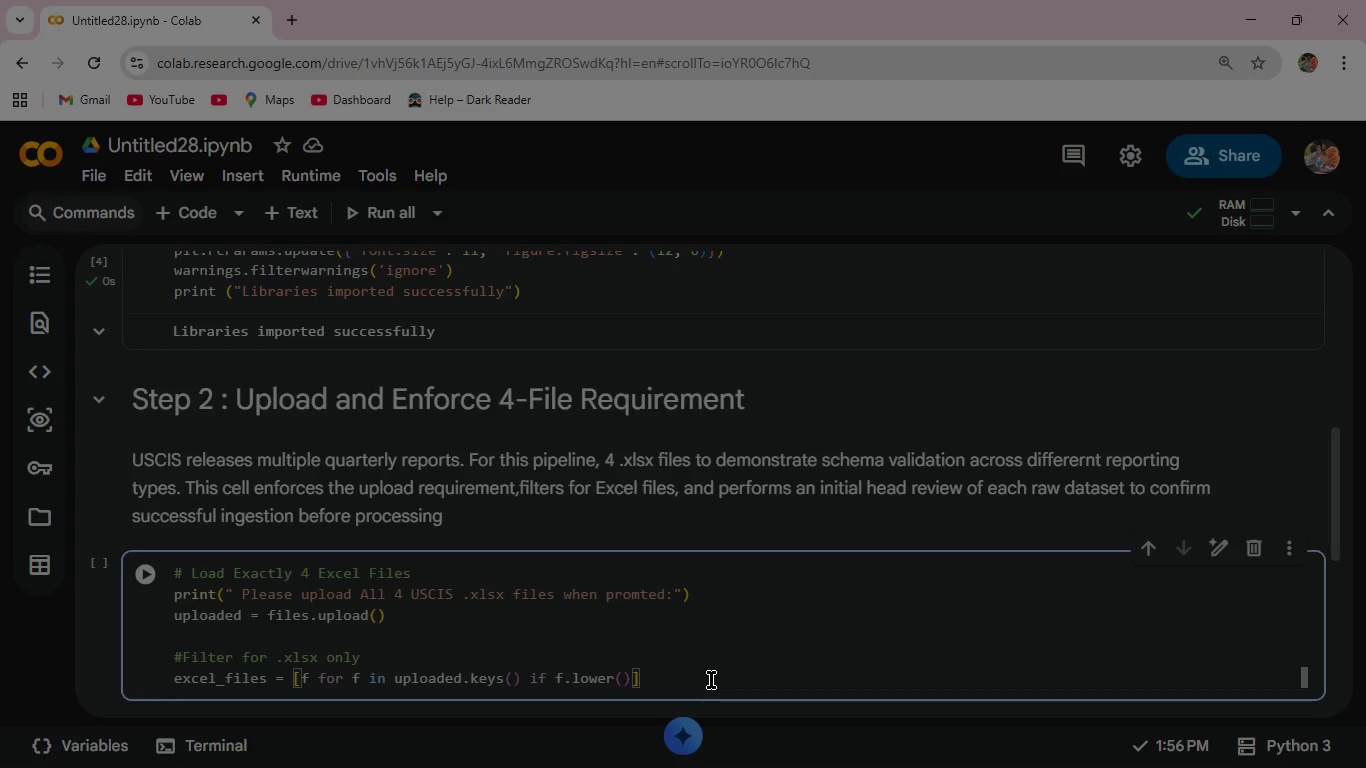 
type(.endswith)
 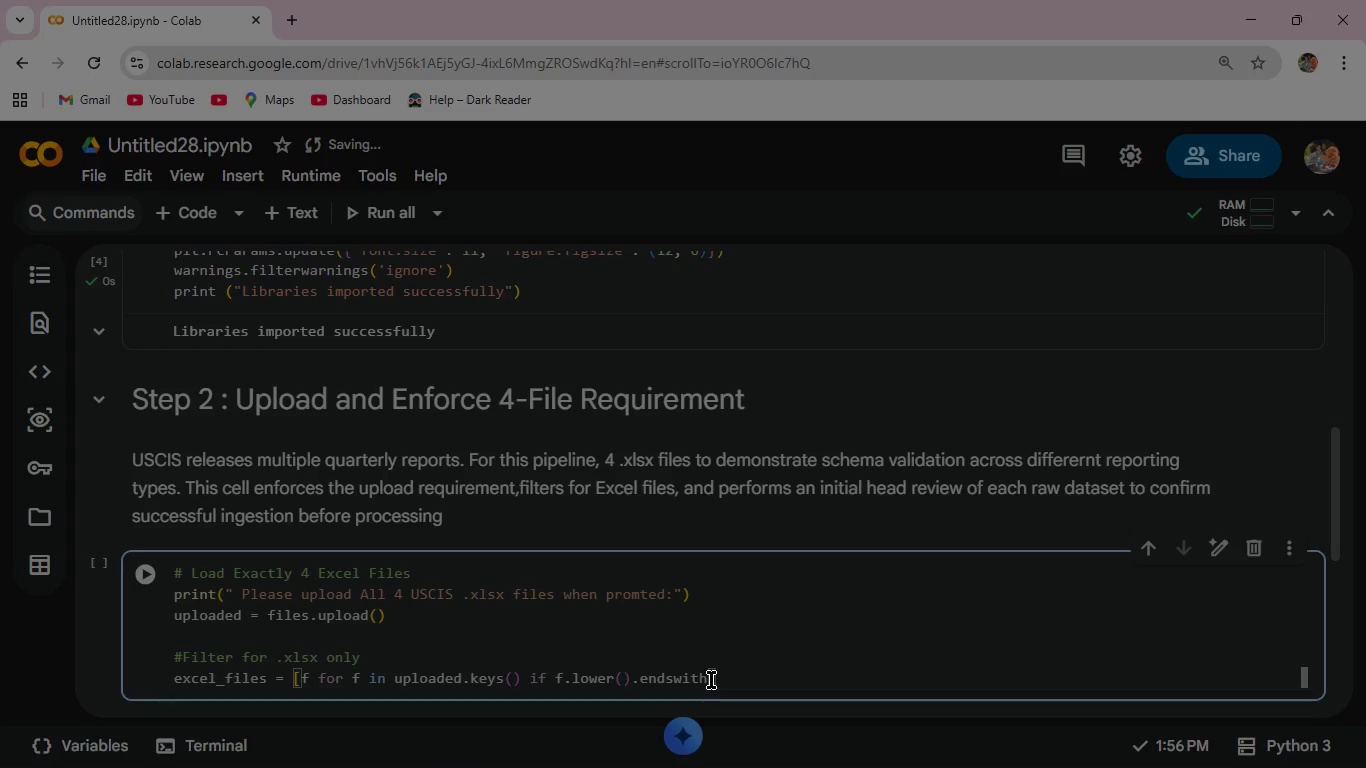 
type(('.xlsx)
 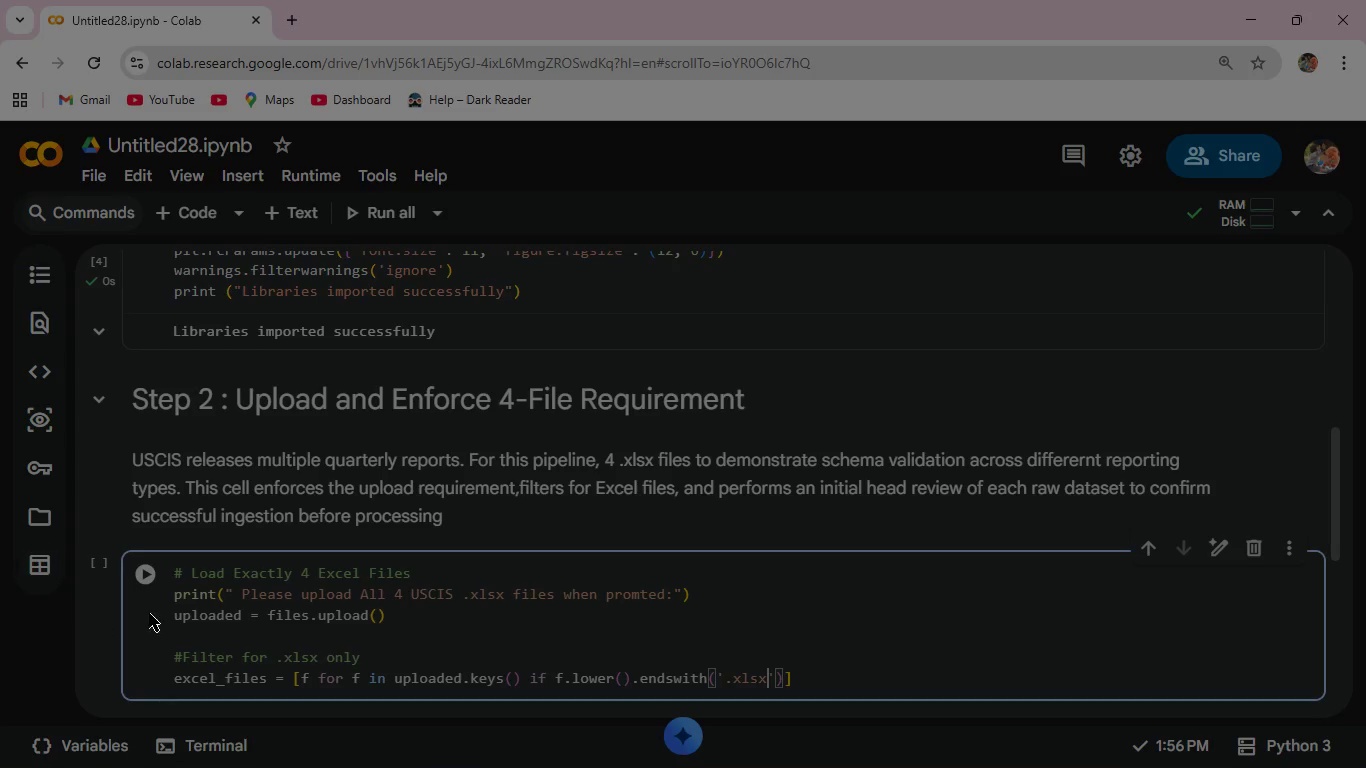 
left_click([143, 566])
 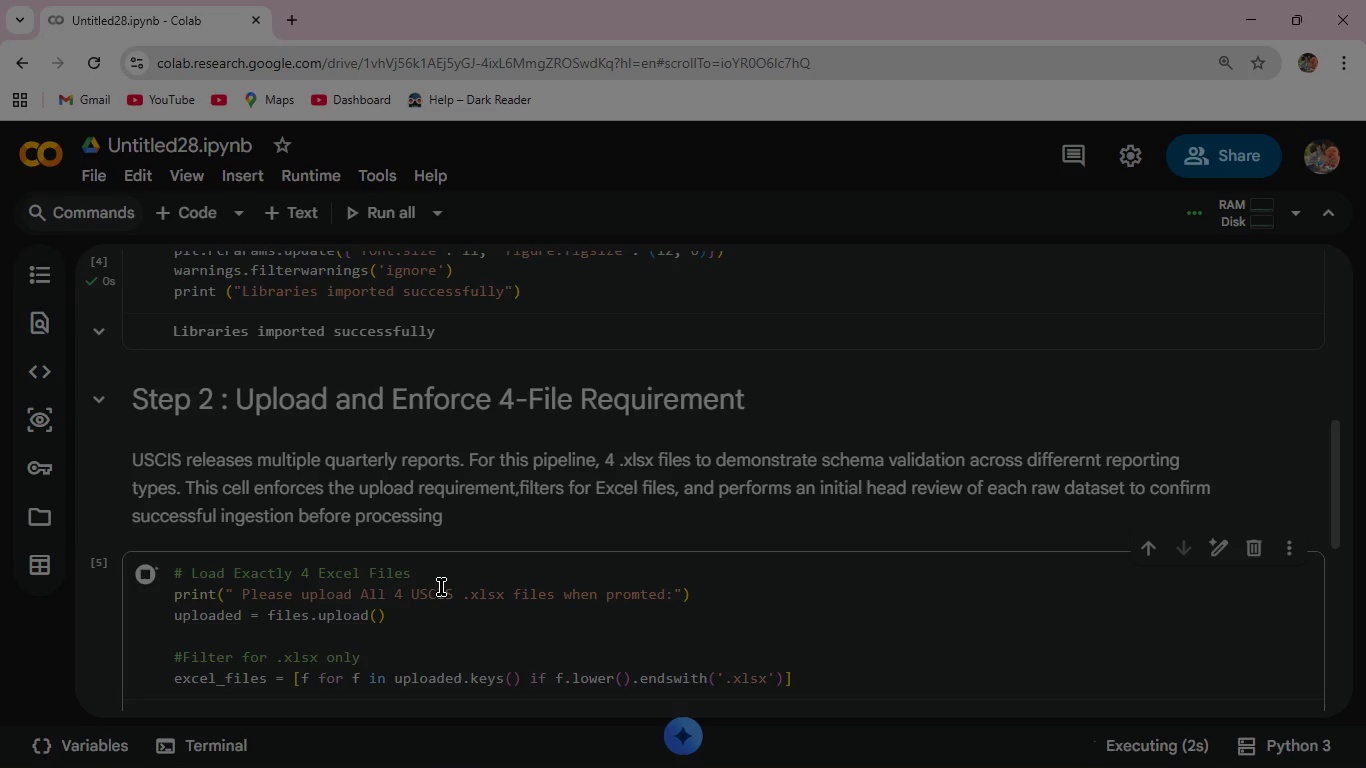 
wait(8.12)
 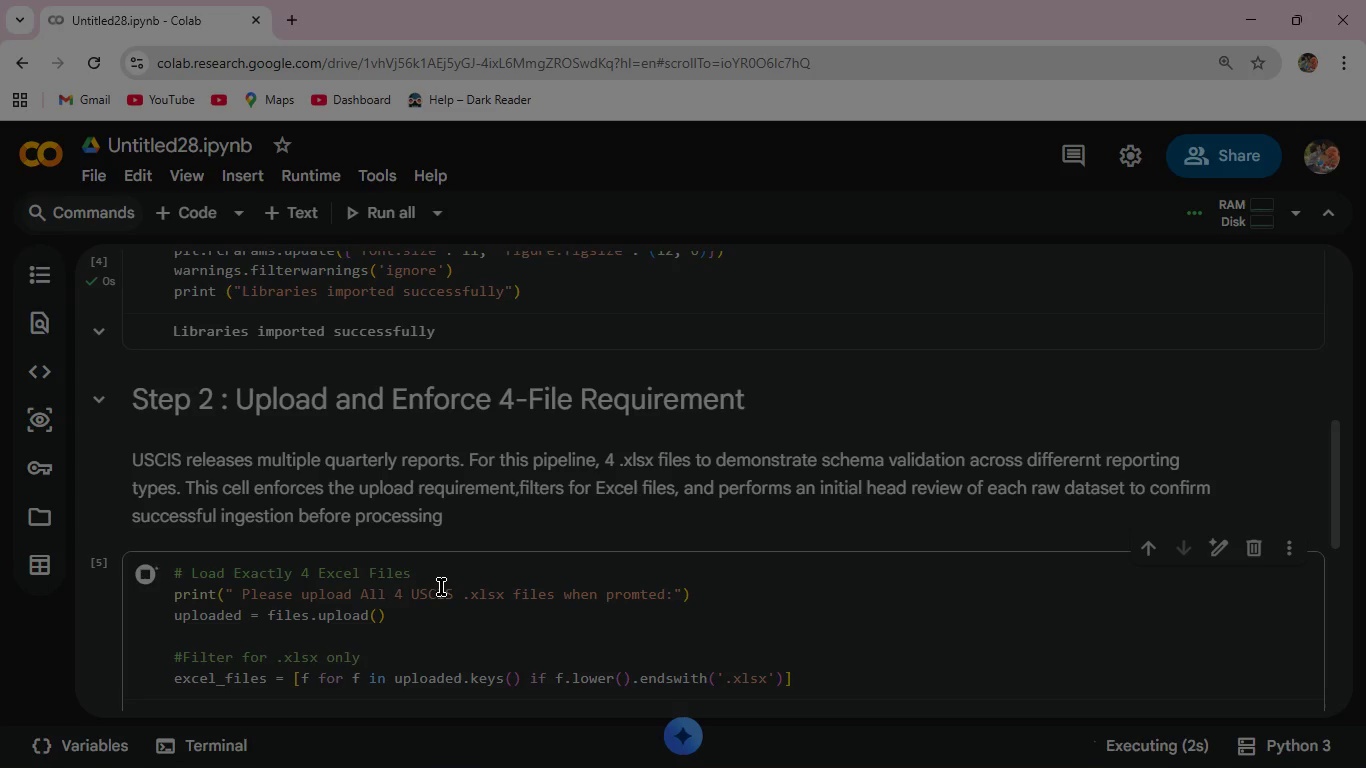 
scroll: coordinate [448, 567], scroll_direction: down, amount: 2.0
 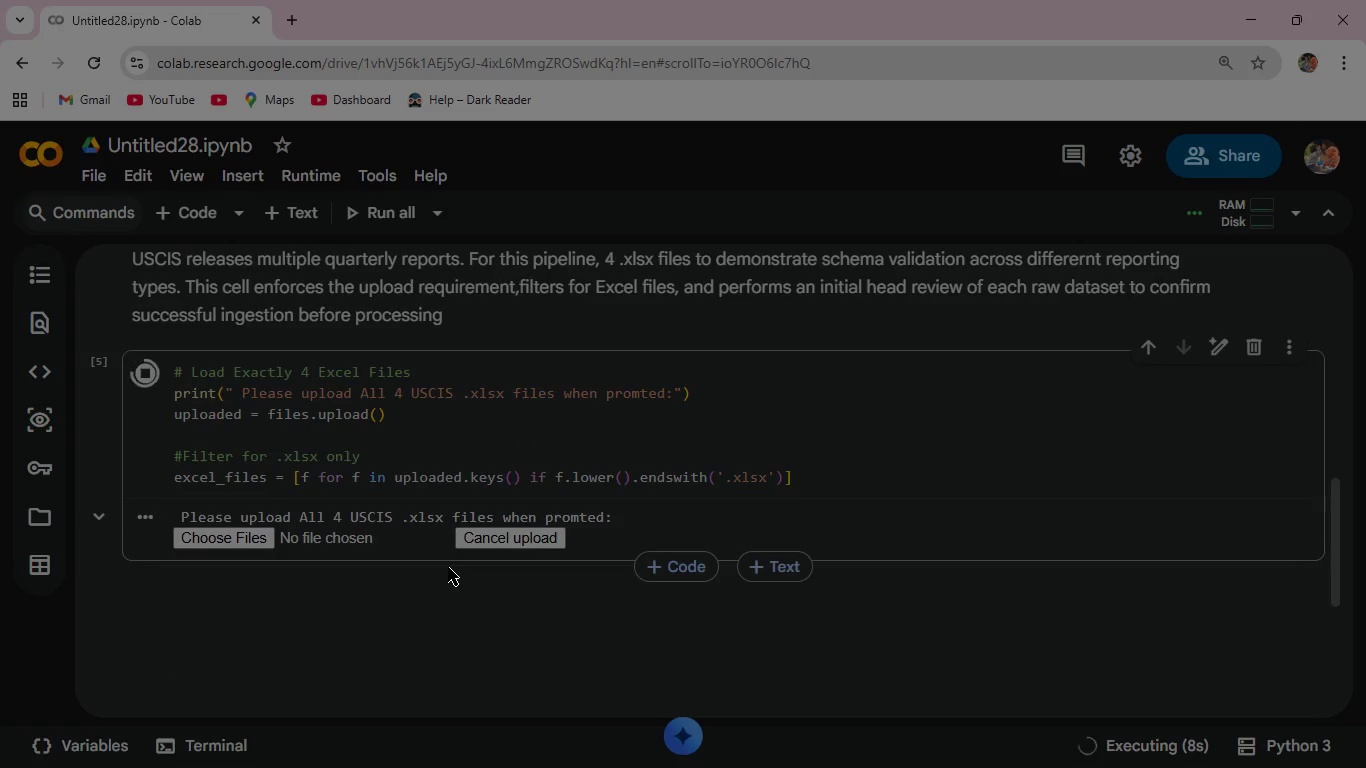 
scroll: coordinate [448, 567], scroll_direction: up, amount: 2.0
 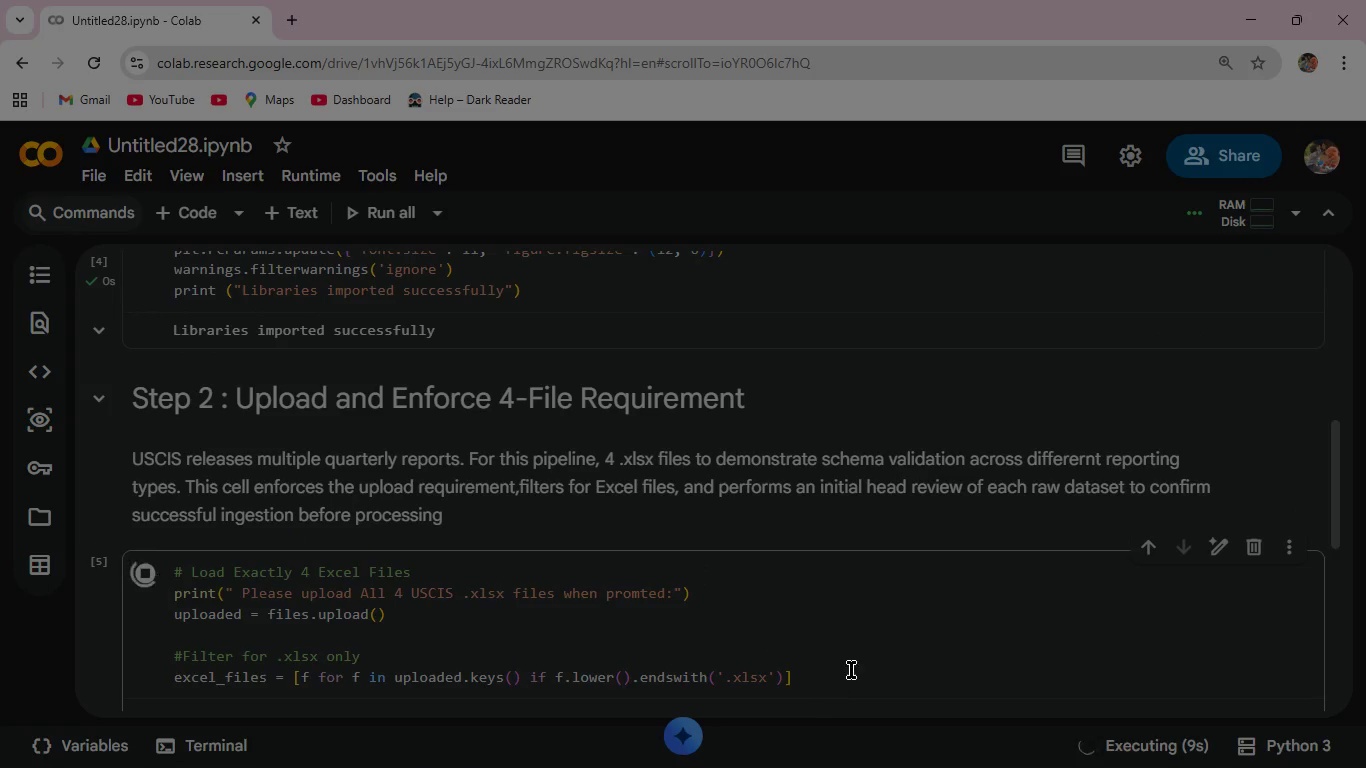 
left_click([852, 663])
 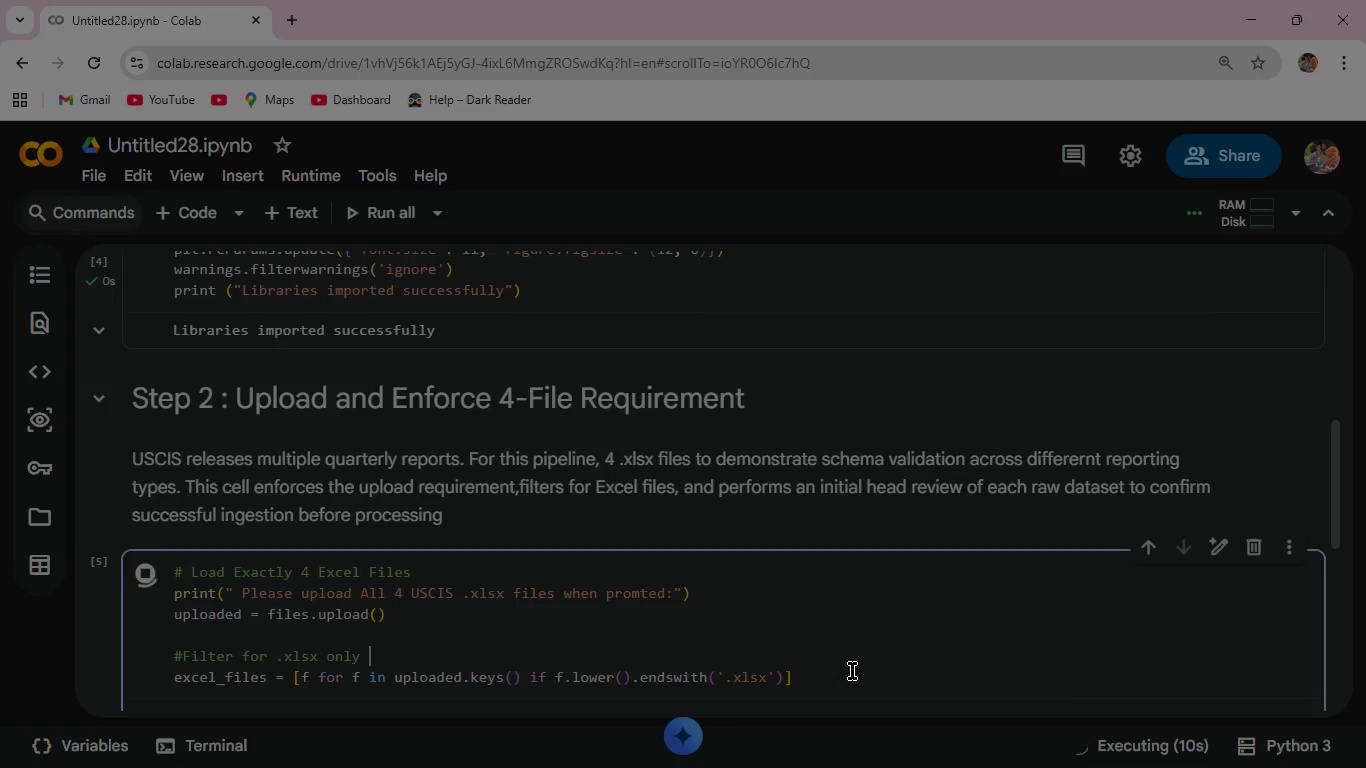 
left_click([852, 671])
 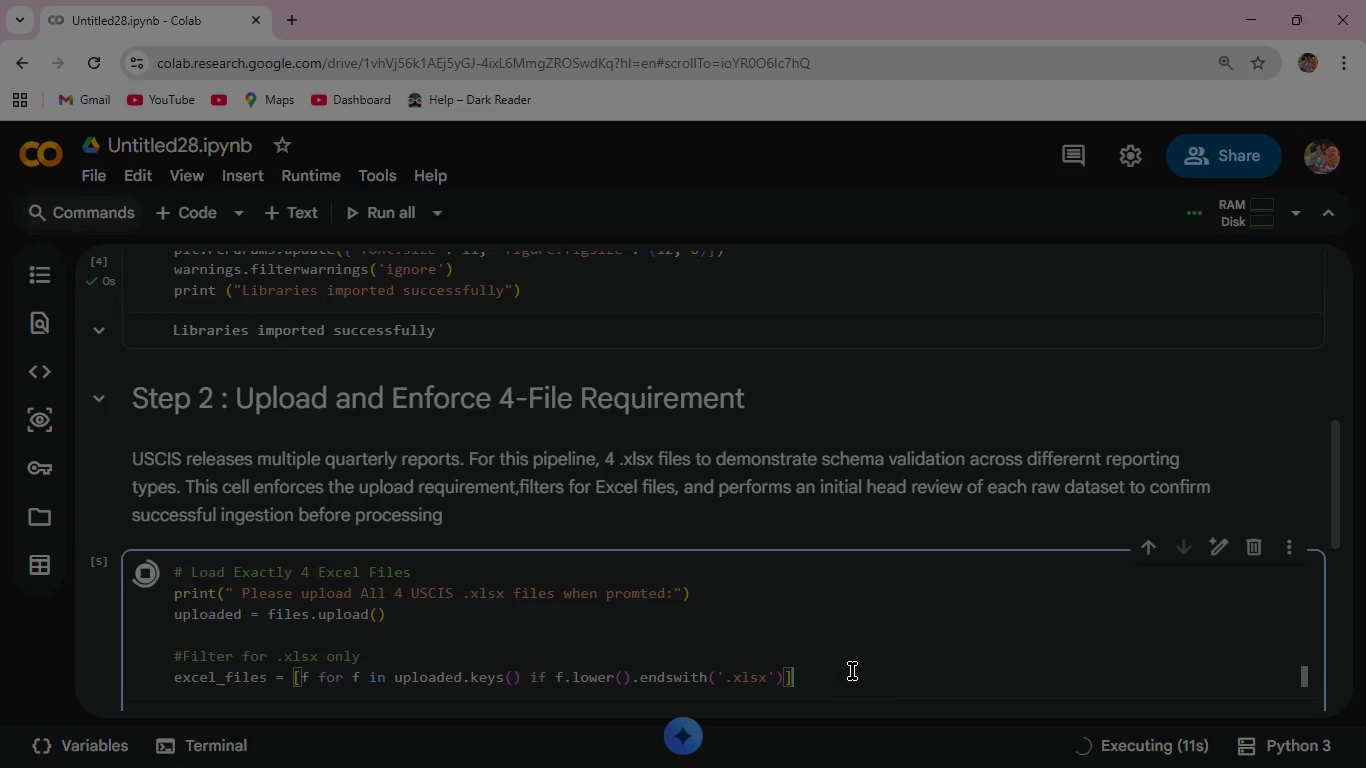 
left_click([852, 671])
 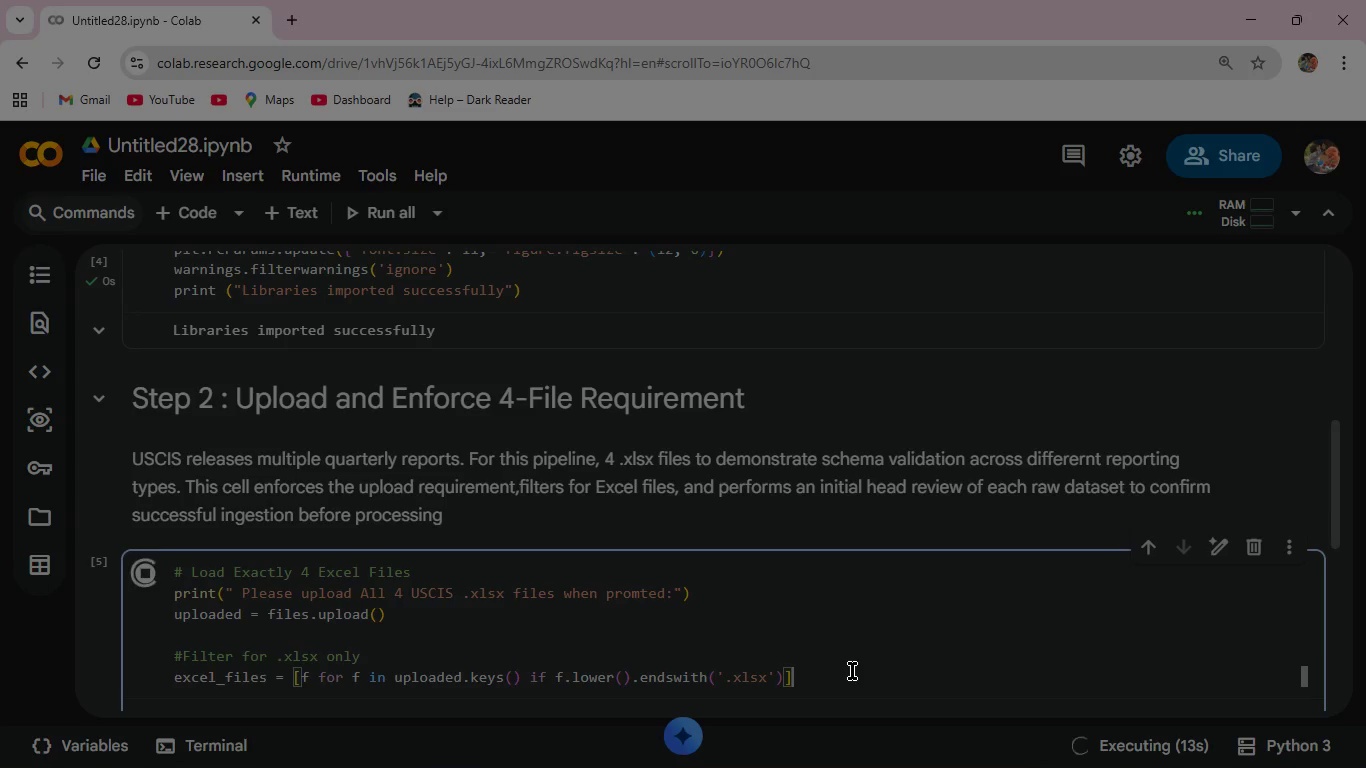 
key(Enter)
 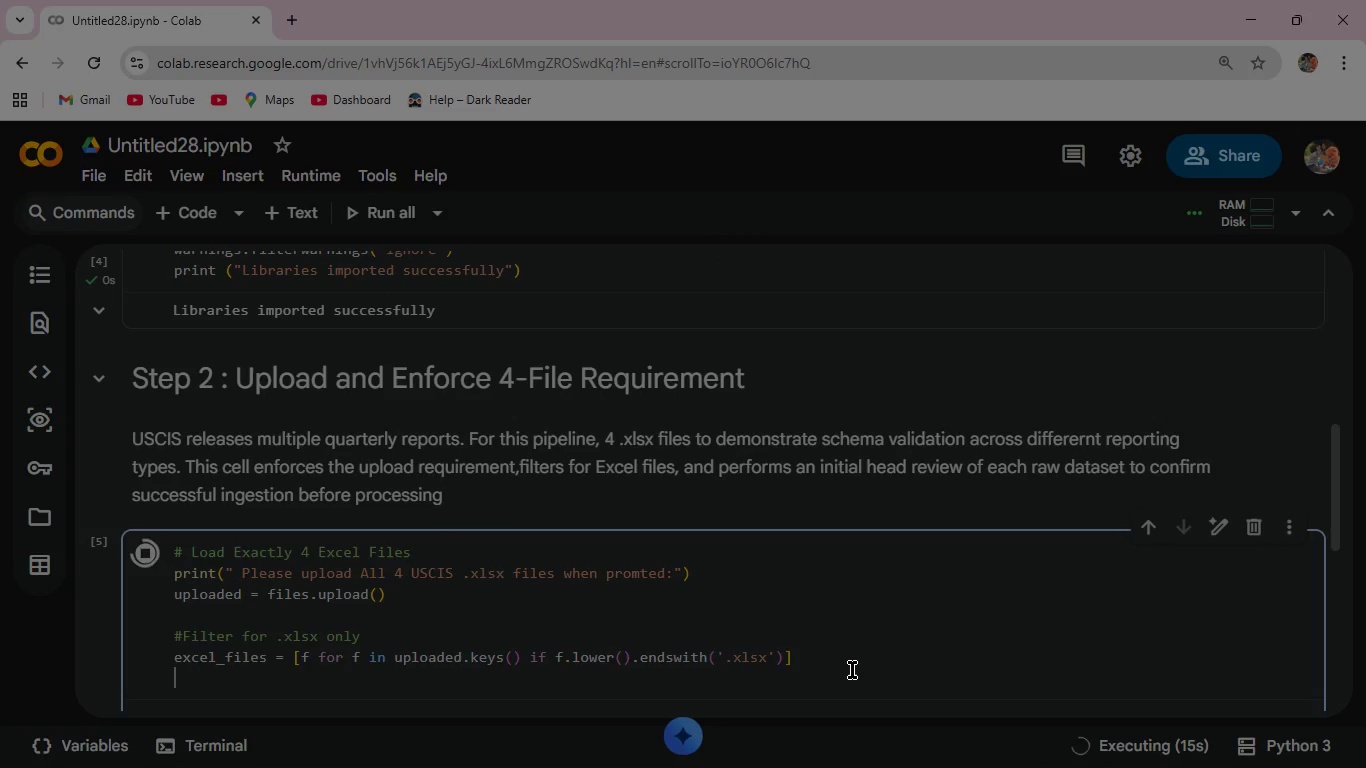 
key(Enter)
 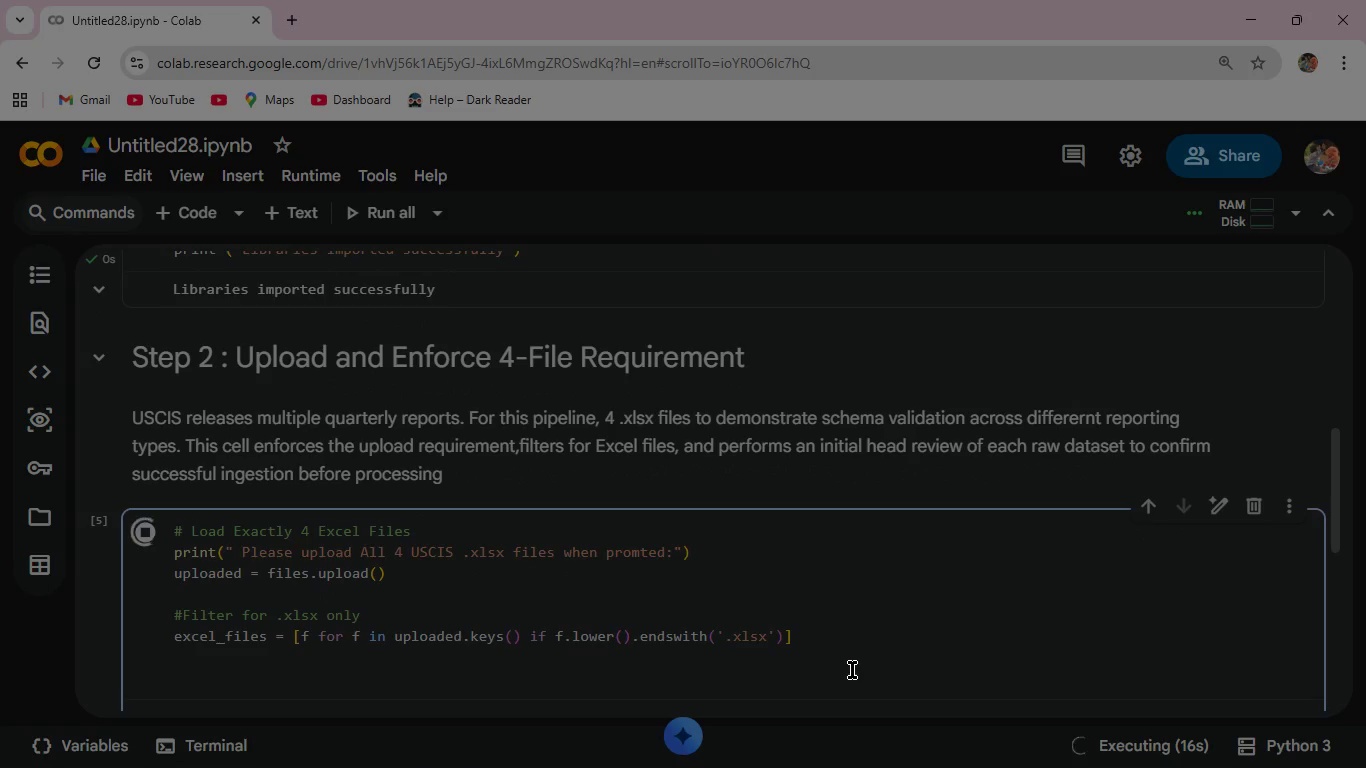 
type(#Enforce exac)
key(Backspace)
key(Backspace)
key(Backspace)
key(Backspace)
type(4 files )
 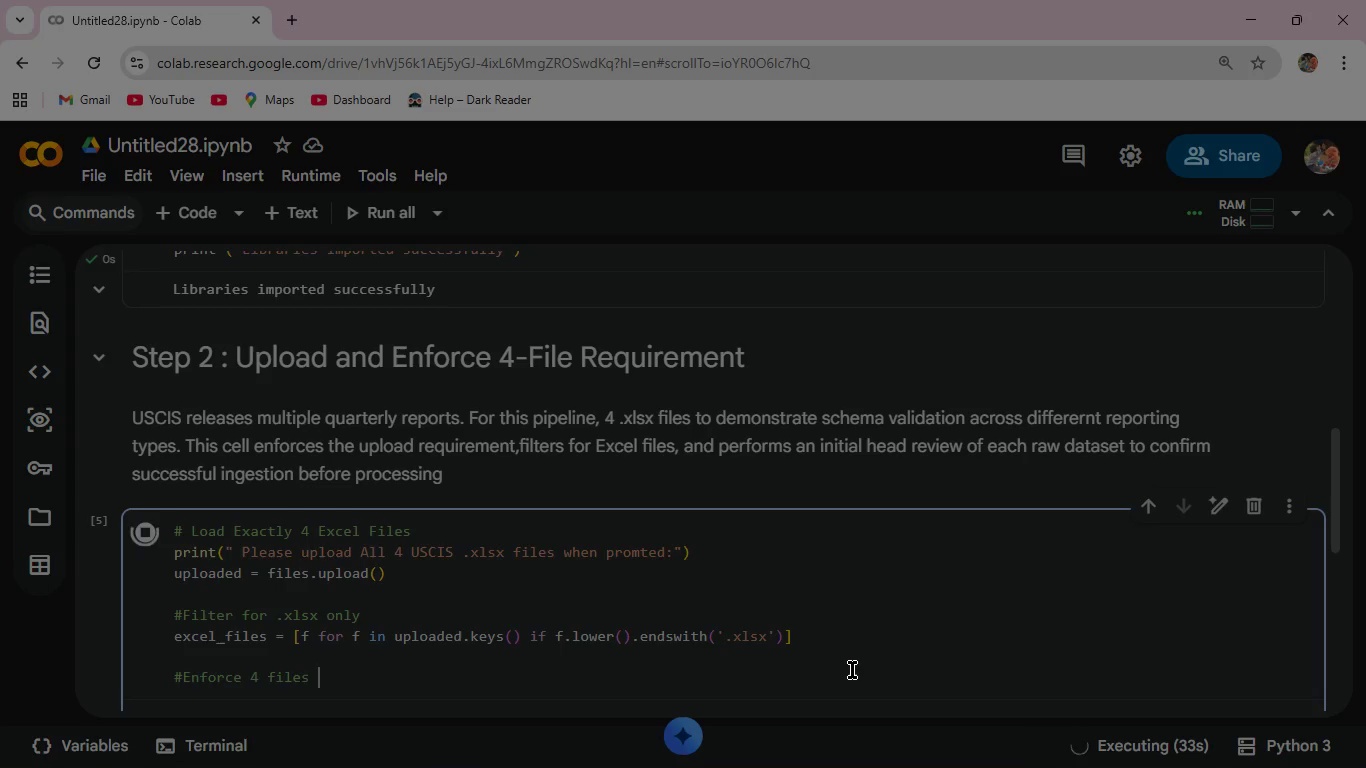 
key(Enter)
 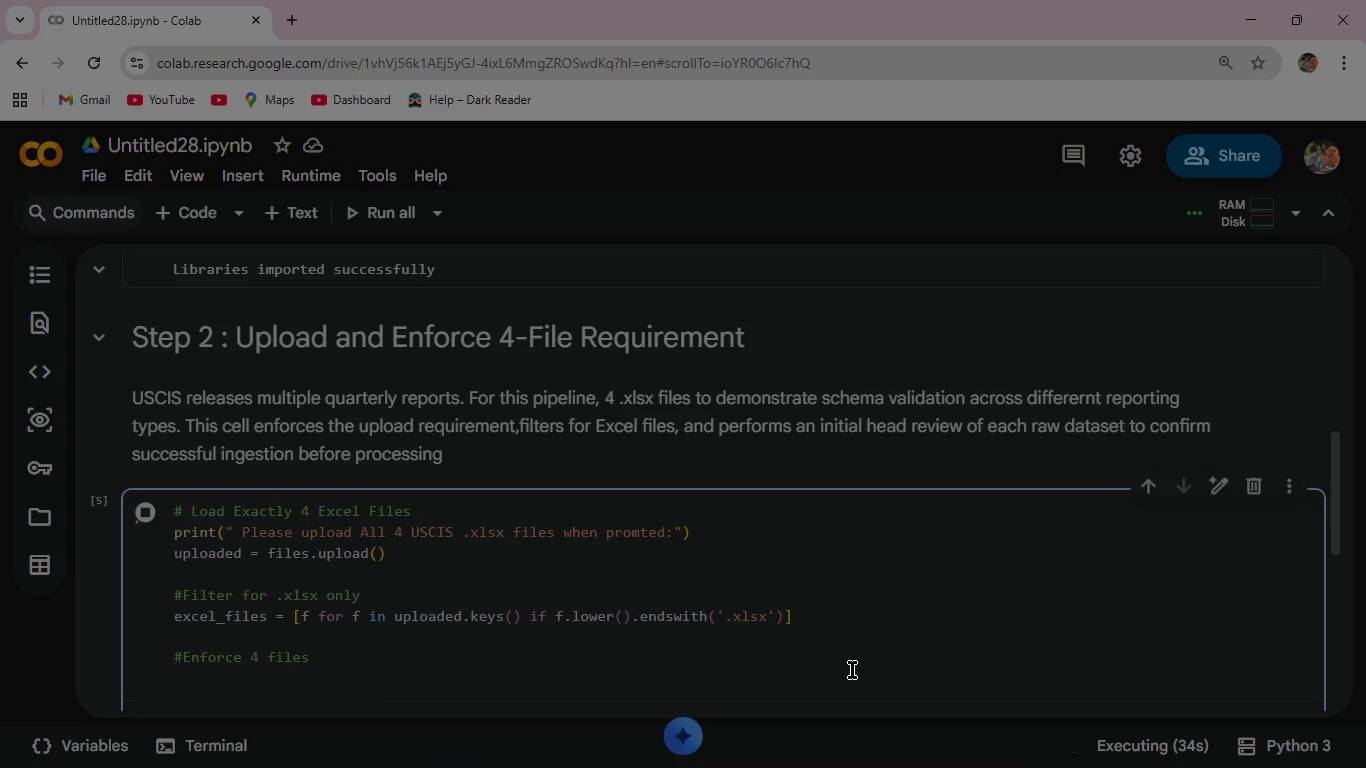 
type(if )
 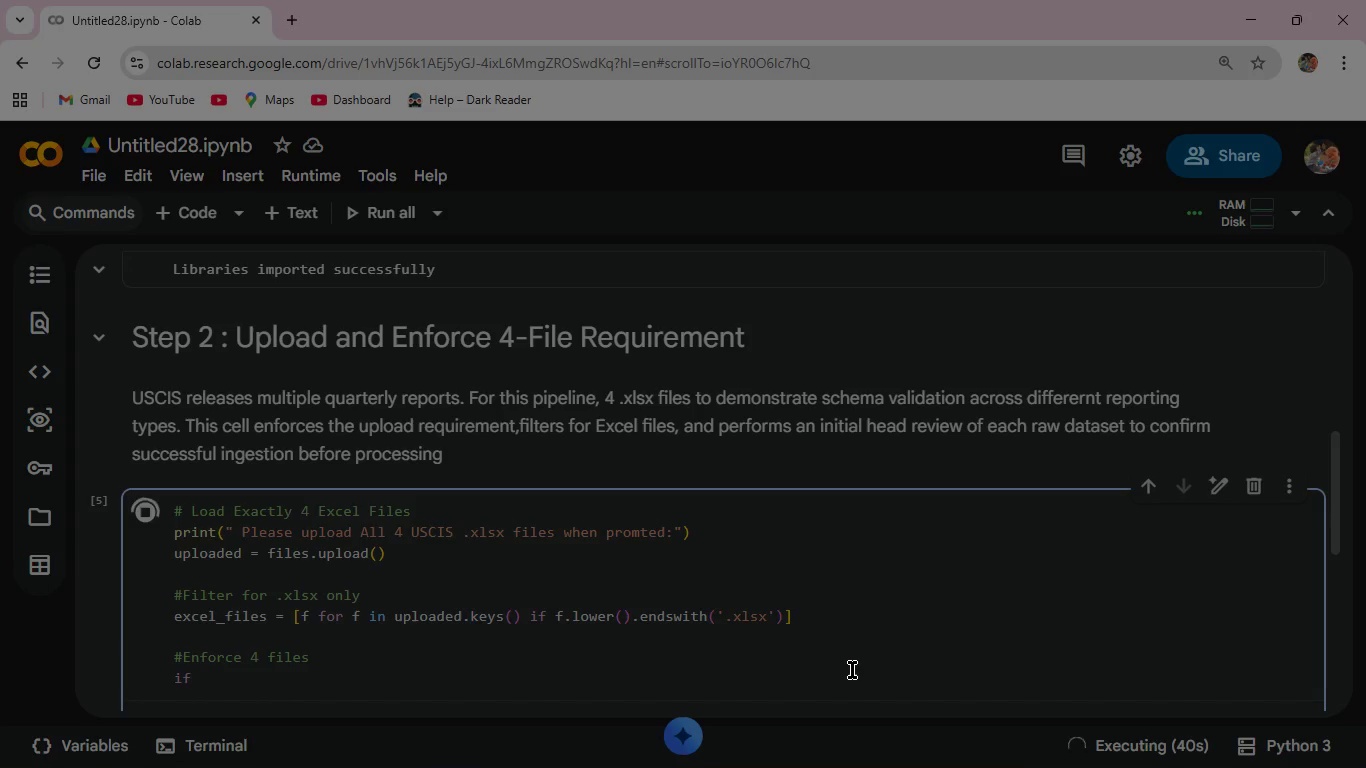 
wait(6.81)
 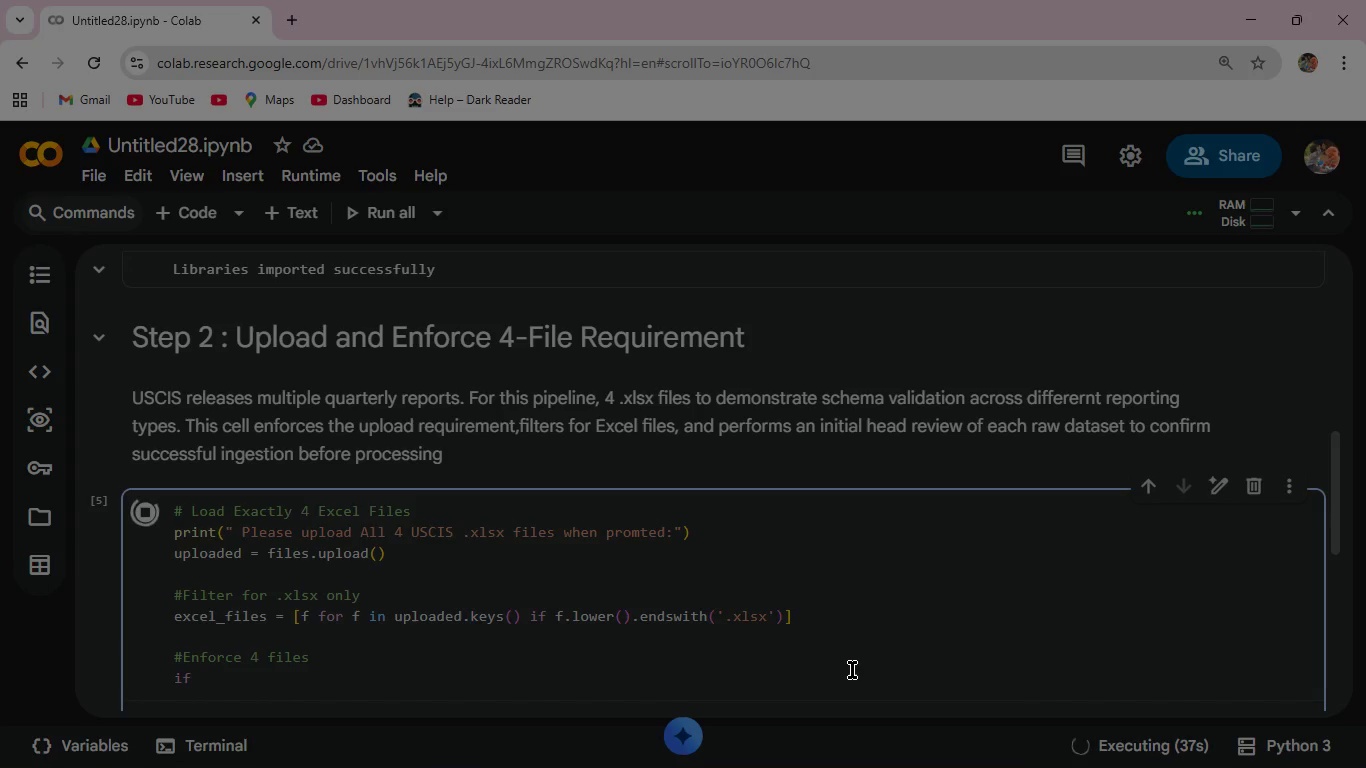 
key(Shift+9)
 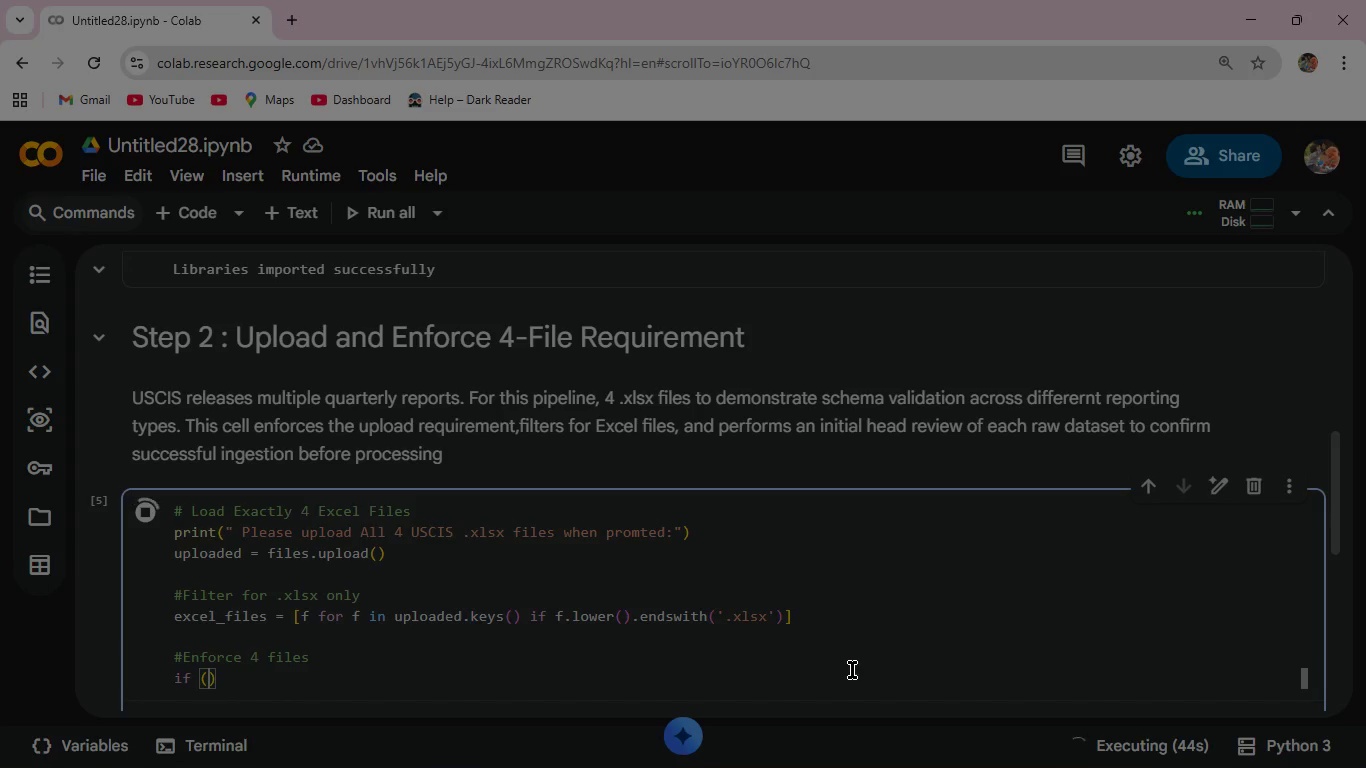 
key(ArrowRight)
 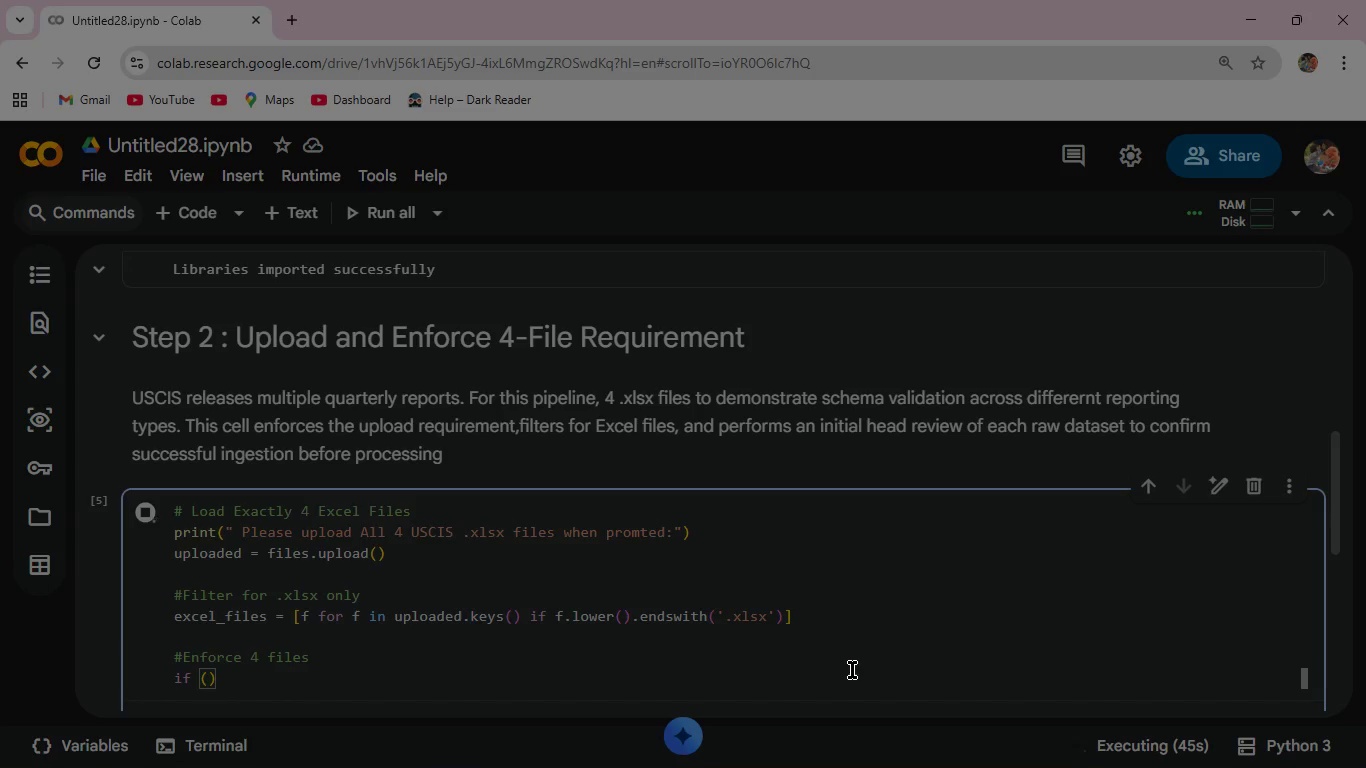 
key(Backspace)
key(Backspace)
type(len(excel)
 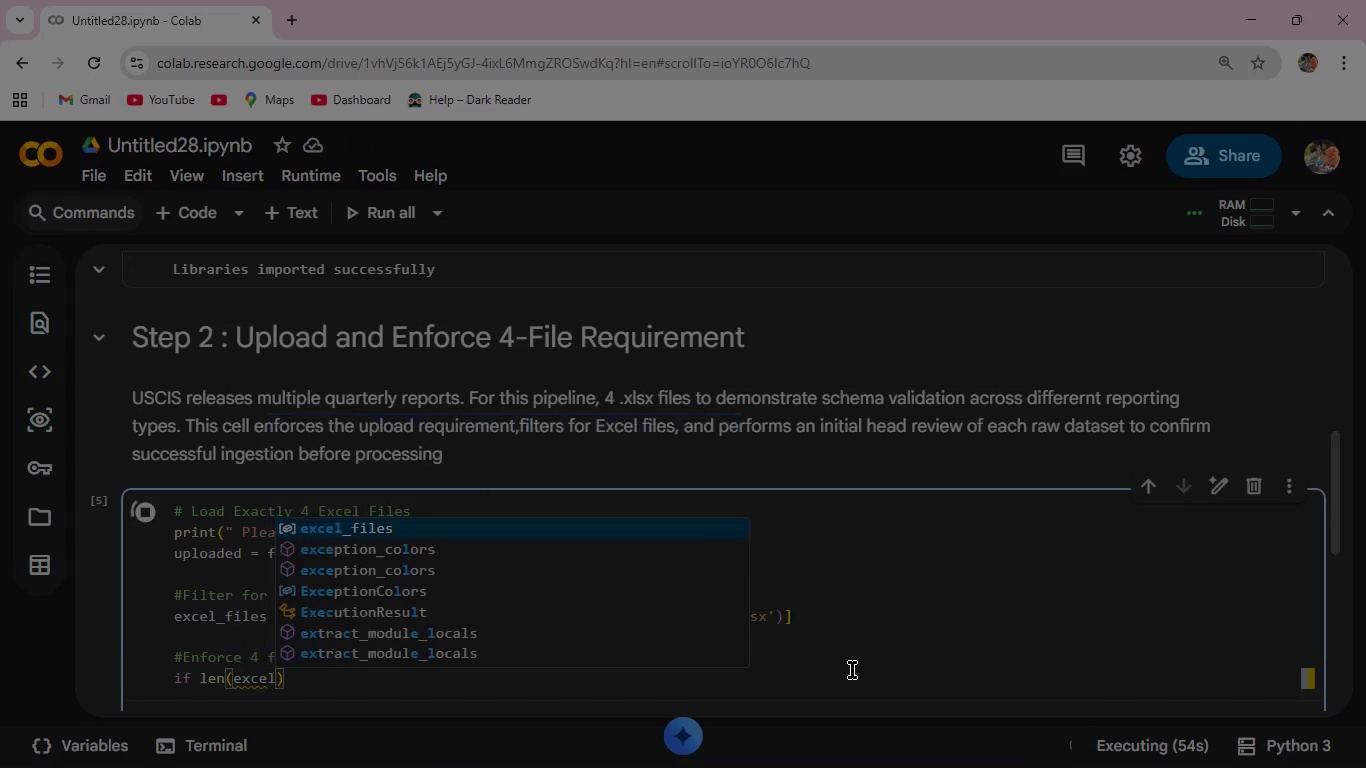 
key(Enter)
 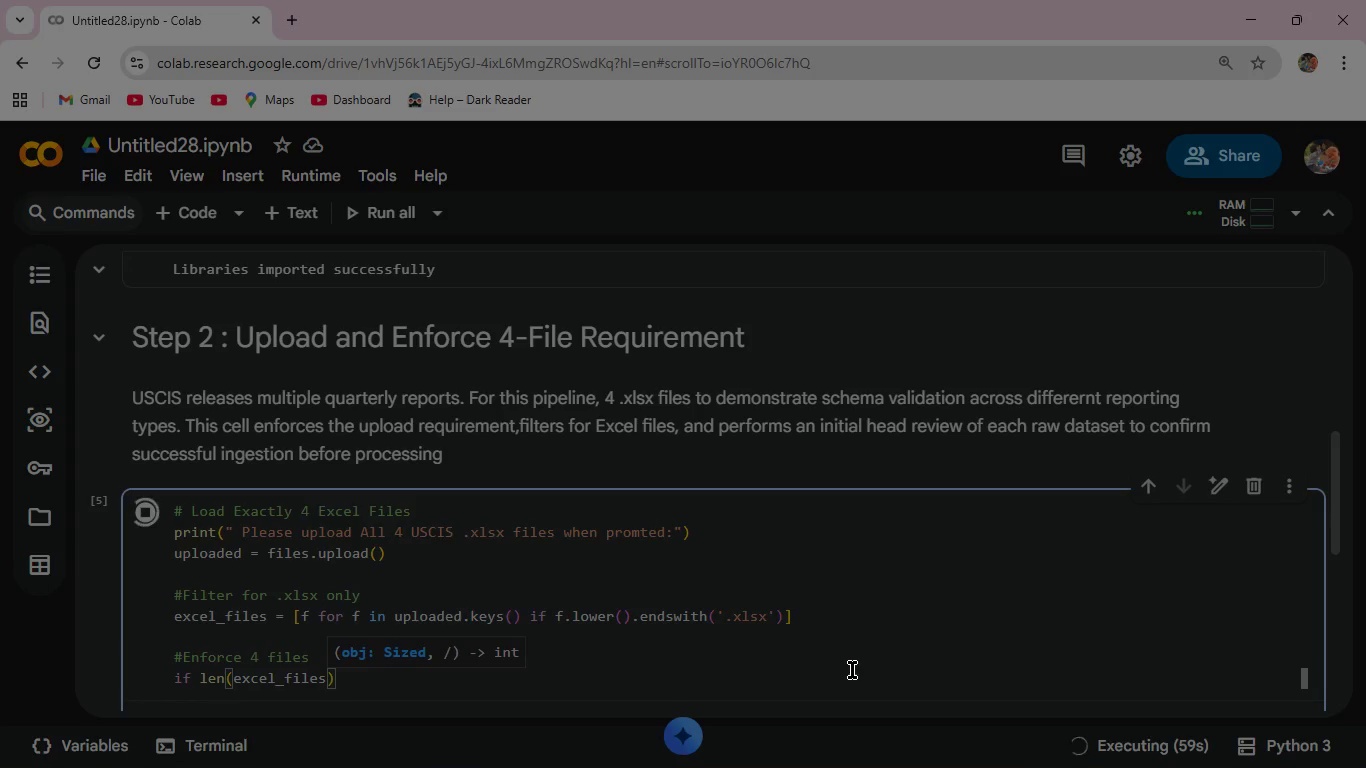 
key(ArrowRight)
 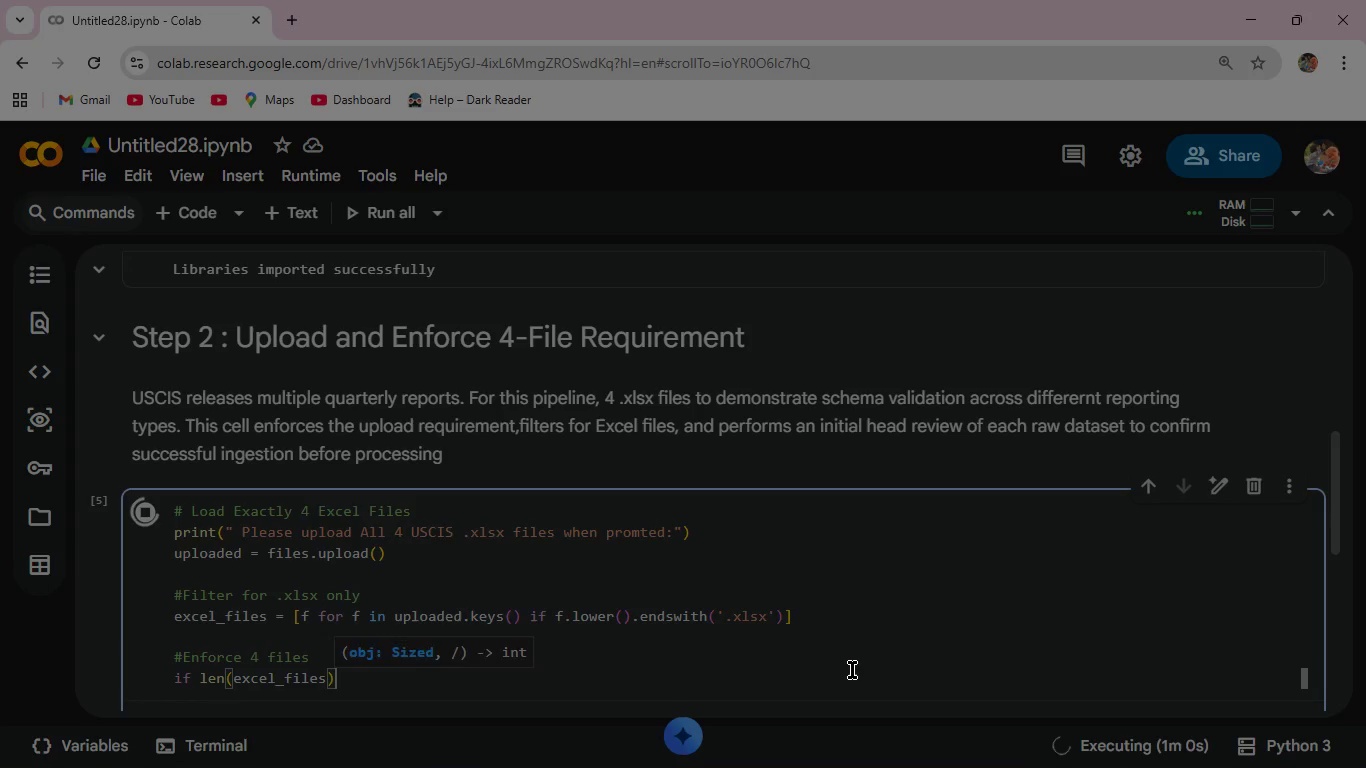 
key(Space)
 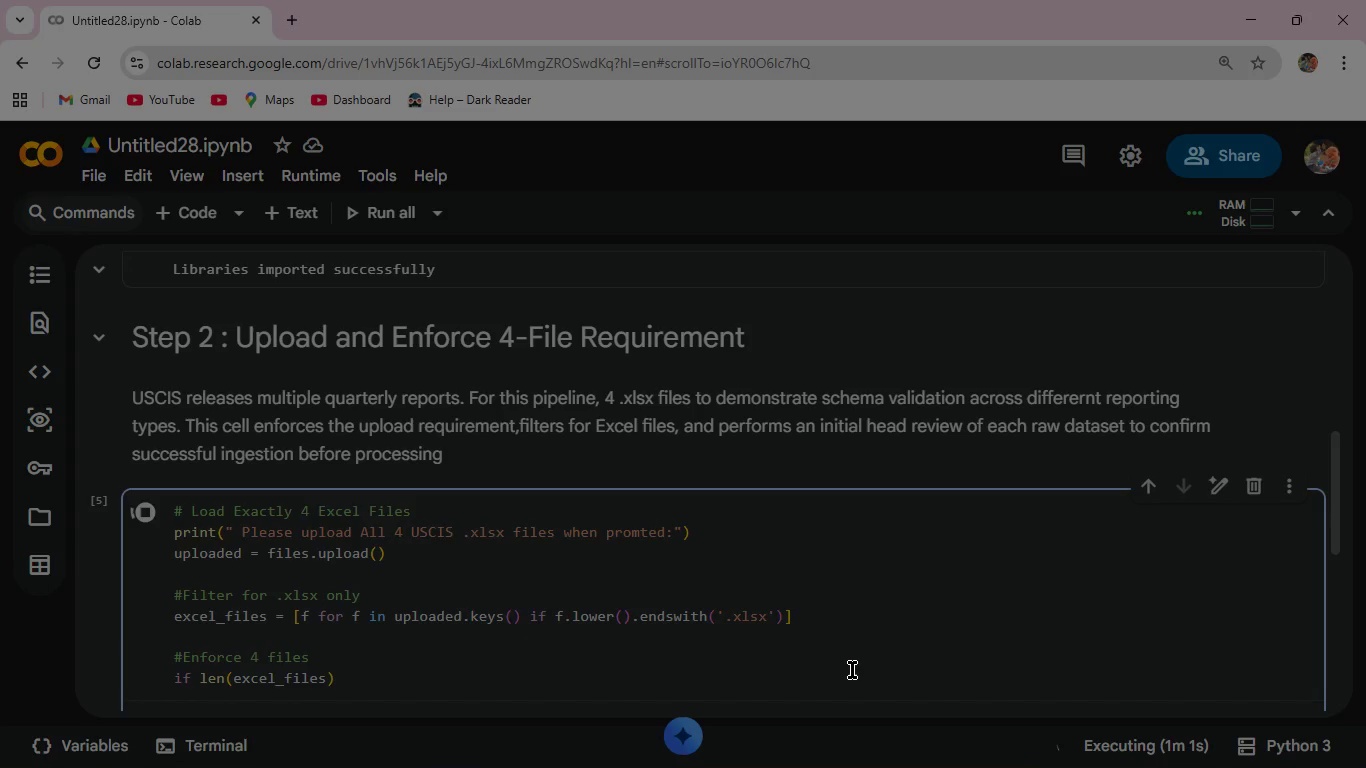 
key(Shift+1)
 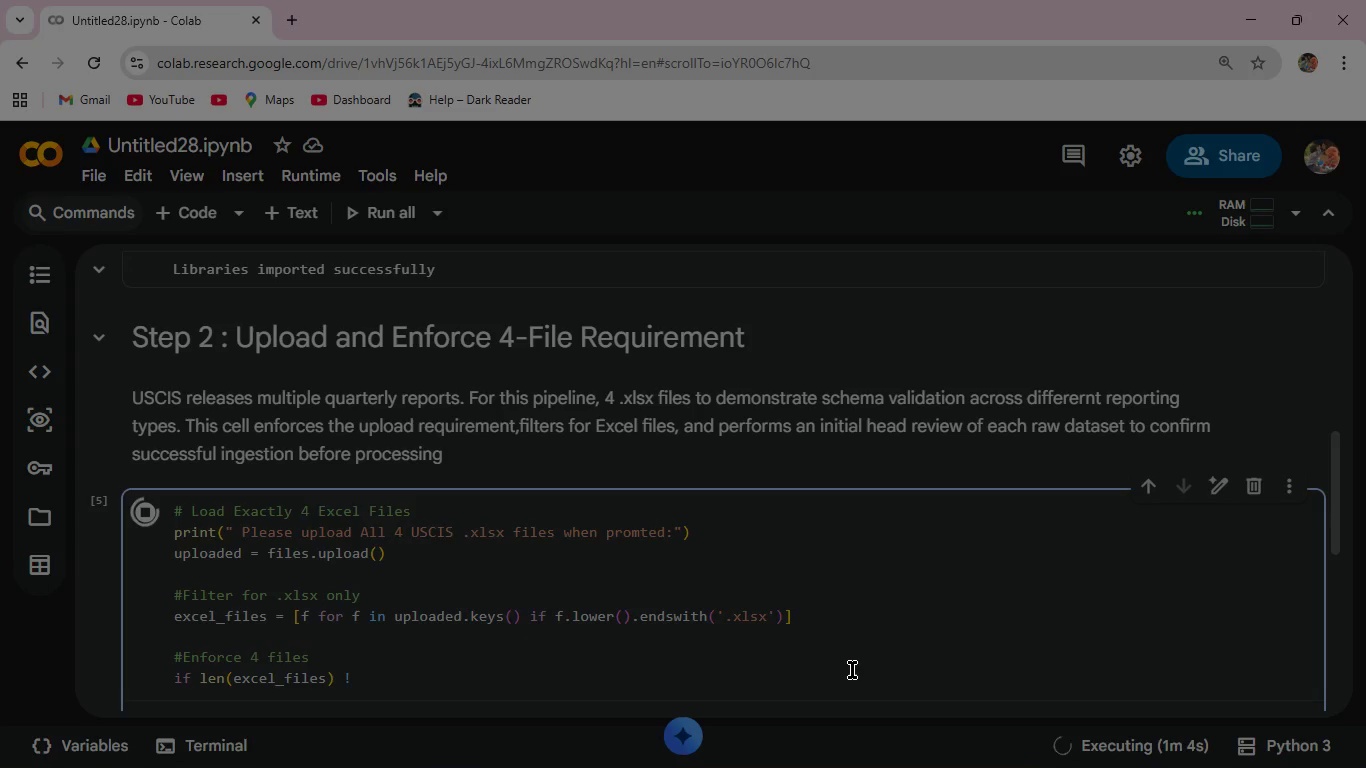 
key(Equal)
 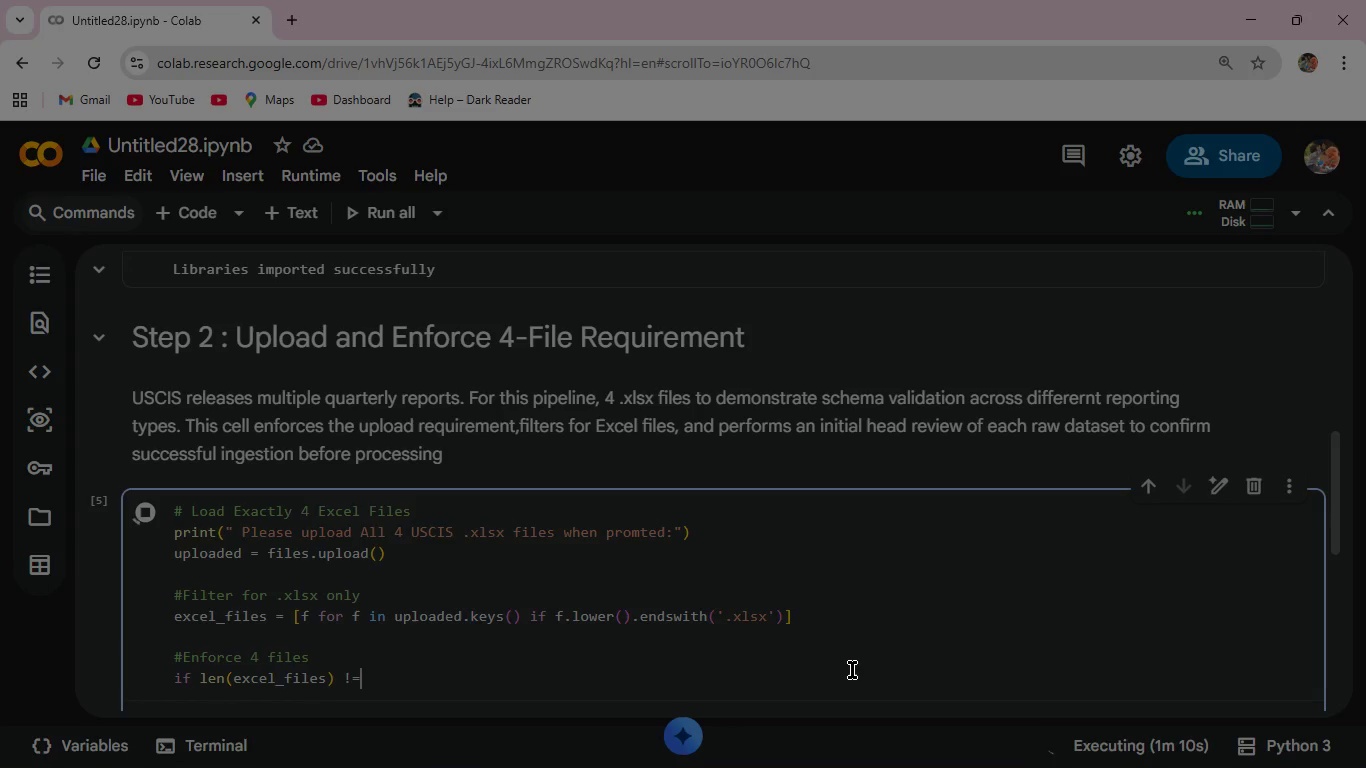 
wait(6.97)
 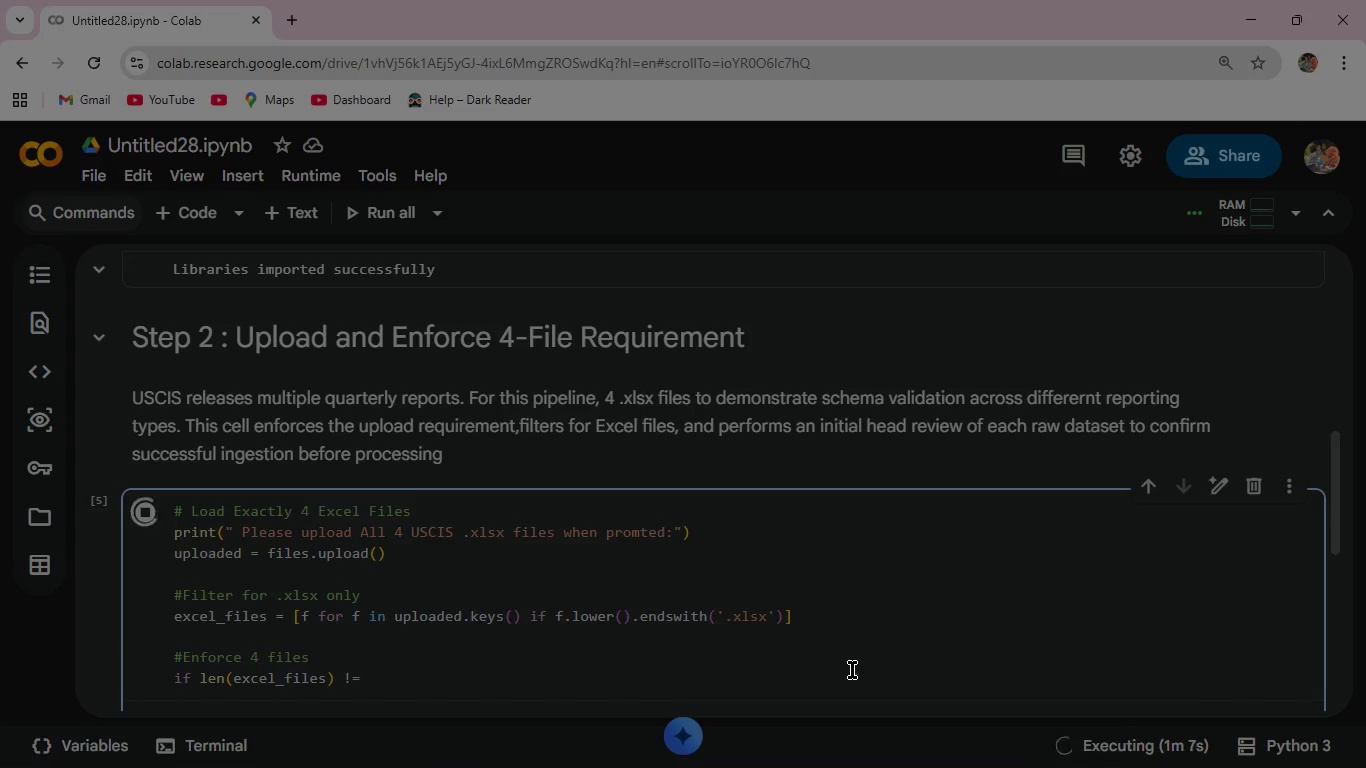 
key(Space)
 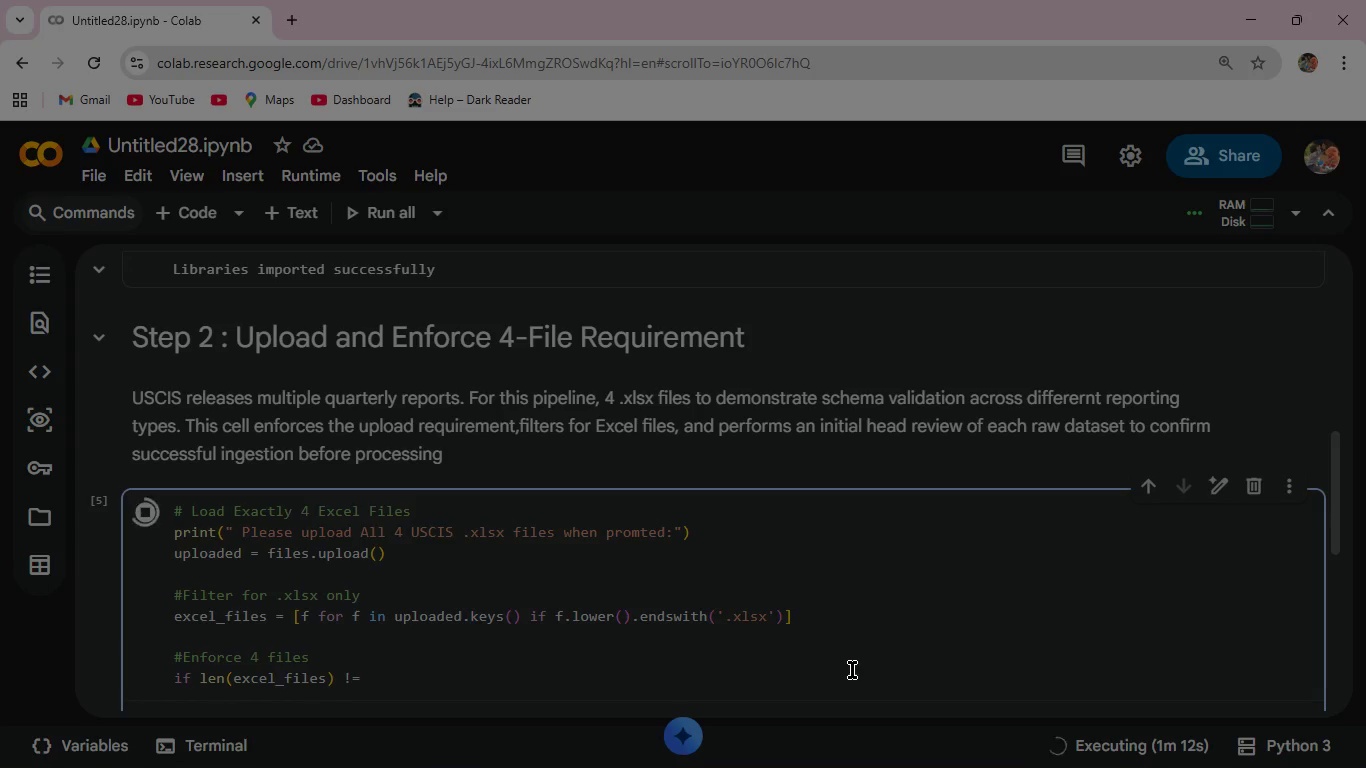 
key(4)
 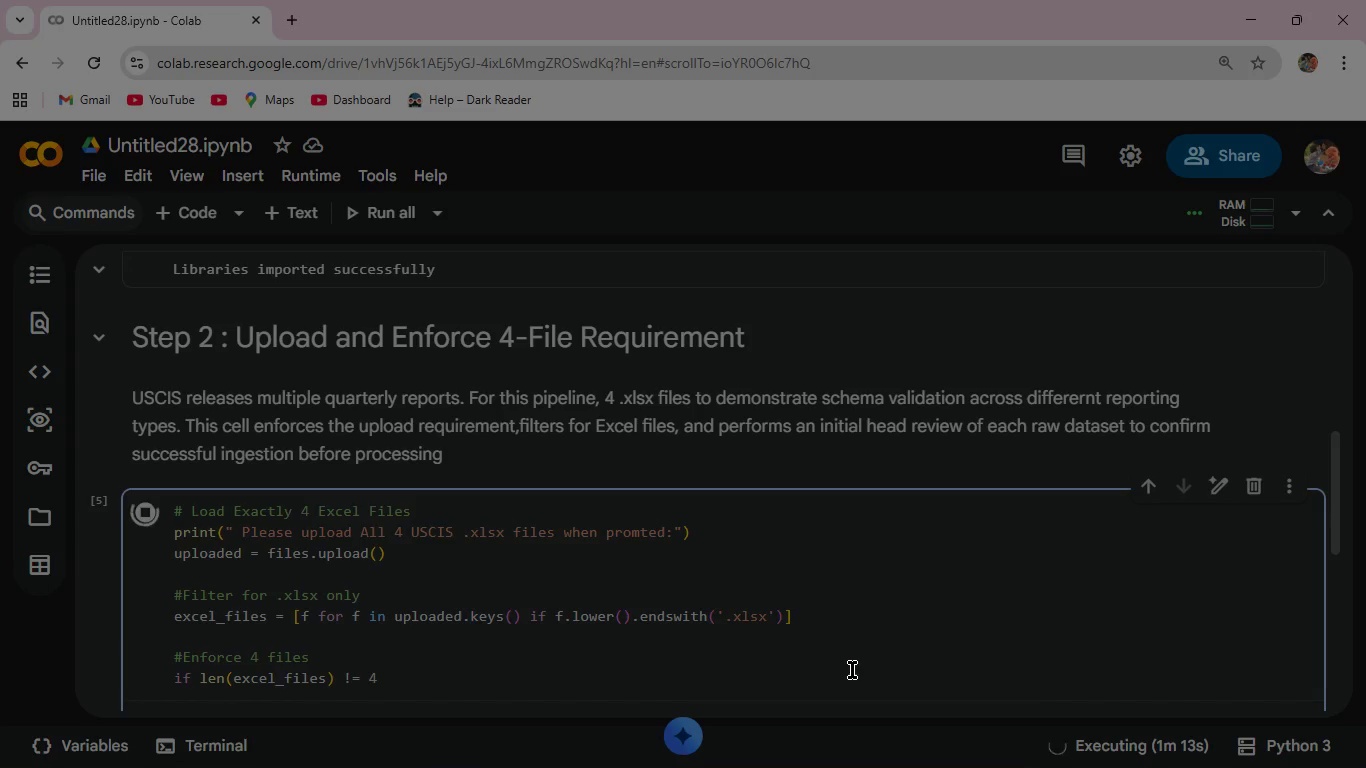 
key(Shift+ShiftRight)
 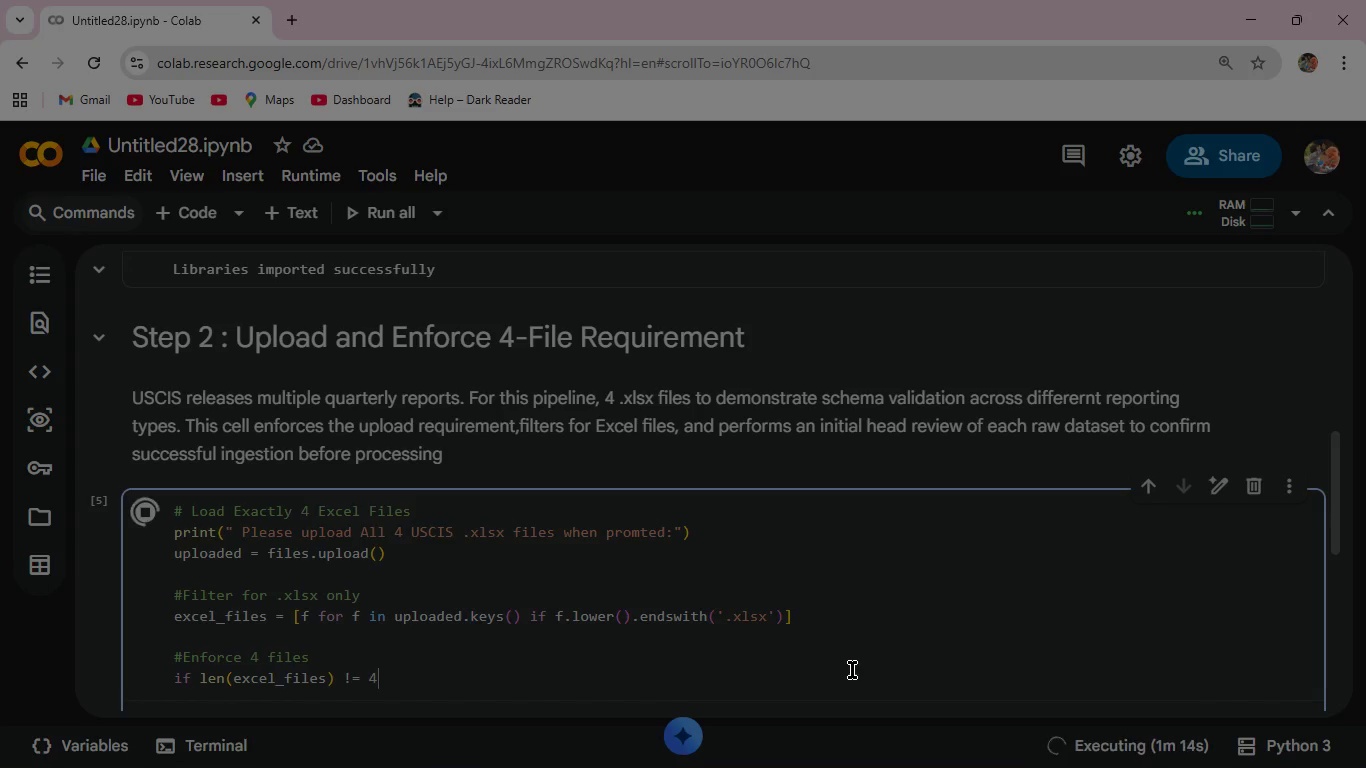 
key(Shift+Semicolon)
 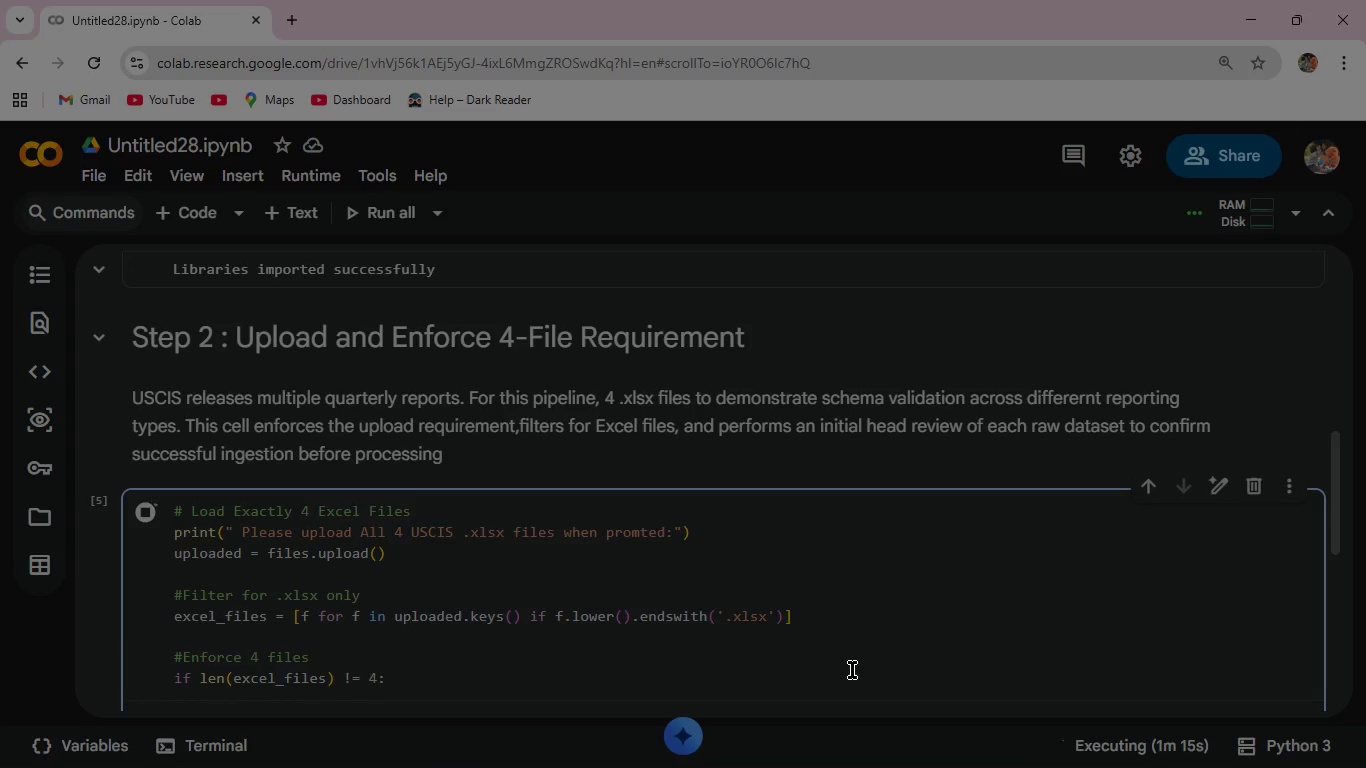 
key(Enter)
 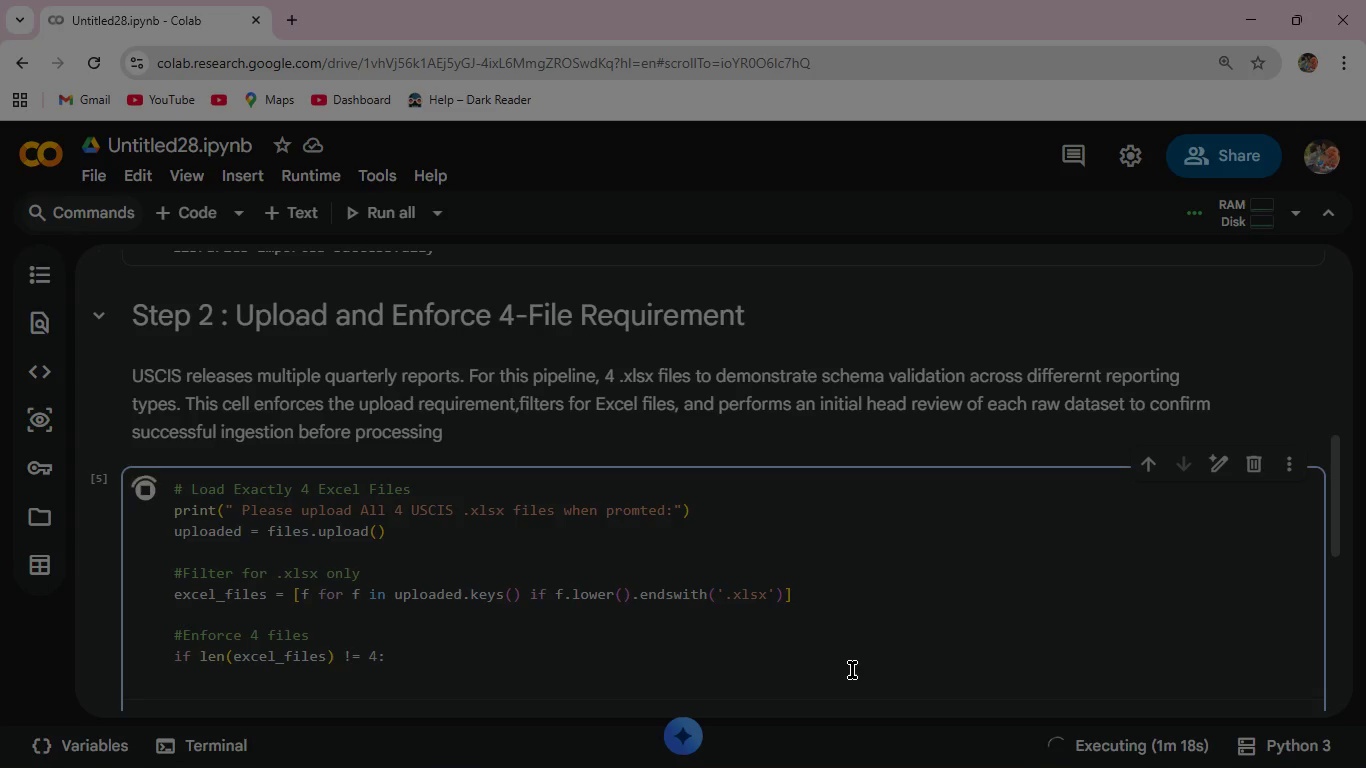 
type( raise ValueError(f" Expected )
 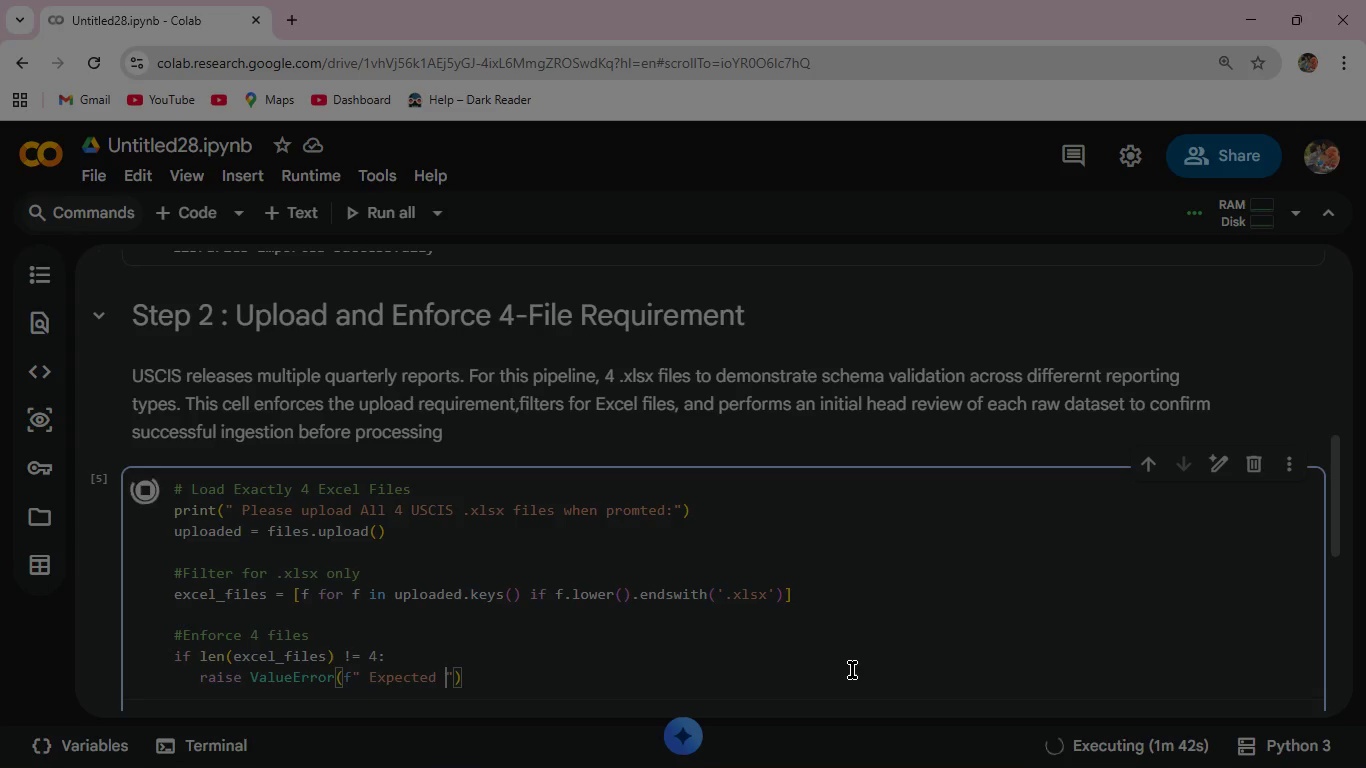 
type(4 Excel files, but)
key(Backspace)
key(Backspace)
key(Backspace)
type(But found {len(excel)
 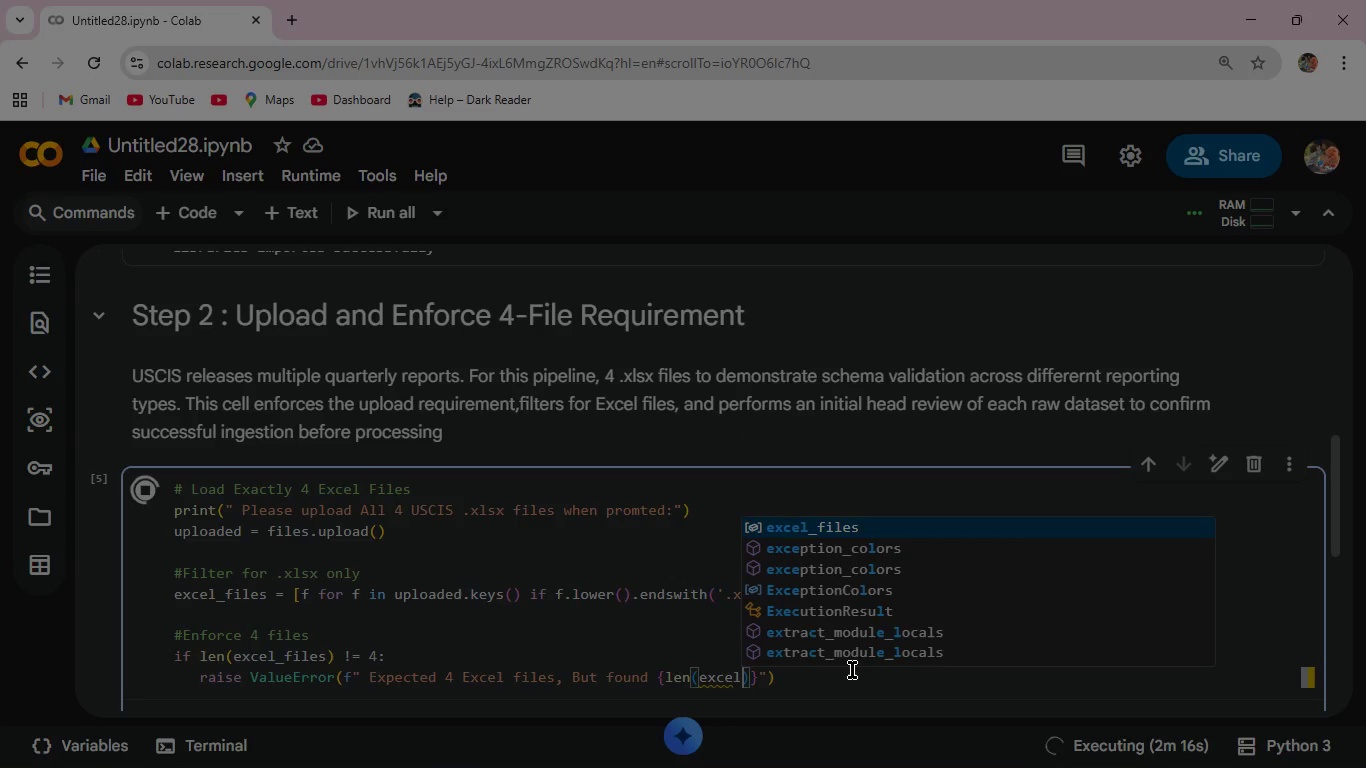 
key(Enter)
 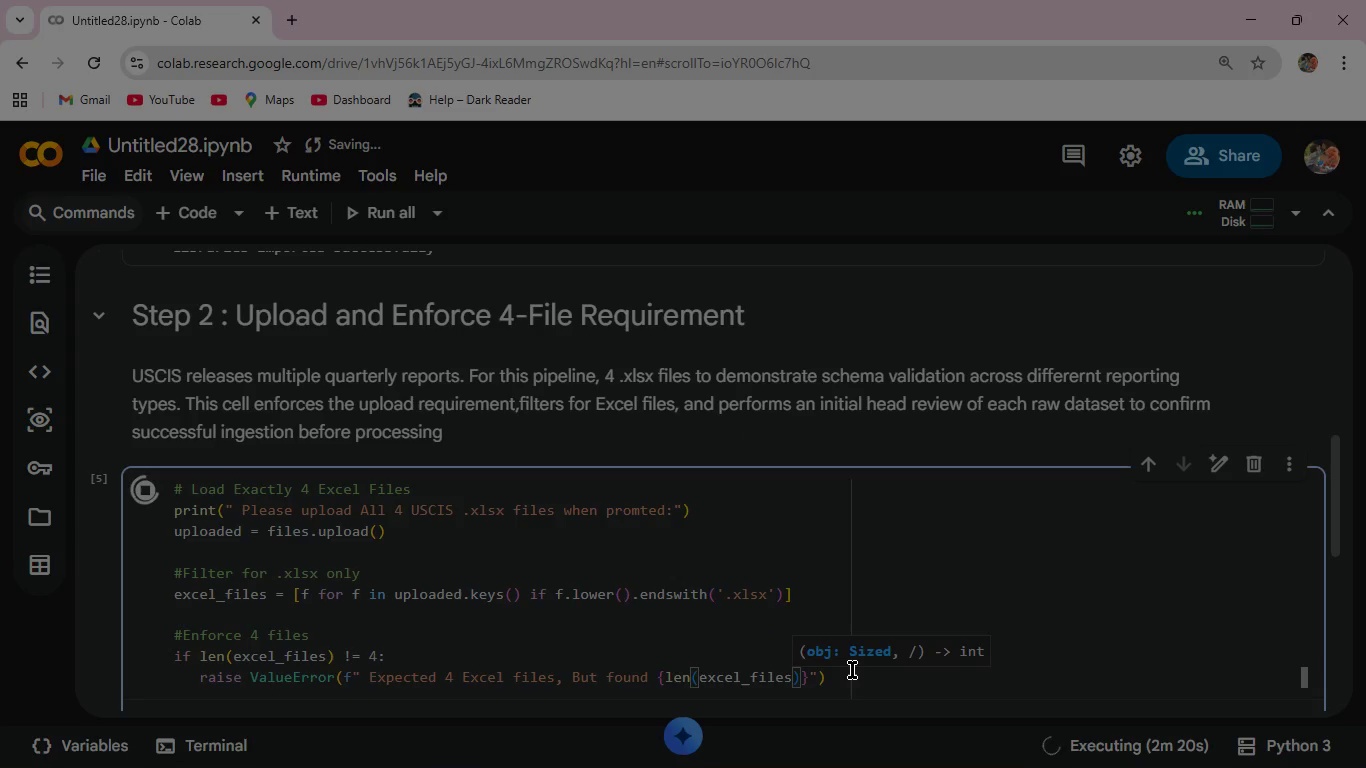 
key(ArrowRight)
 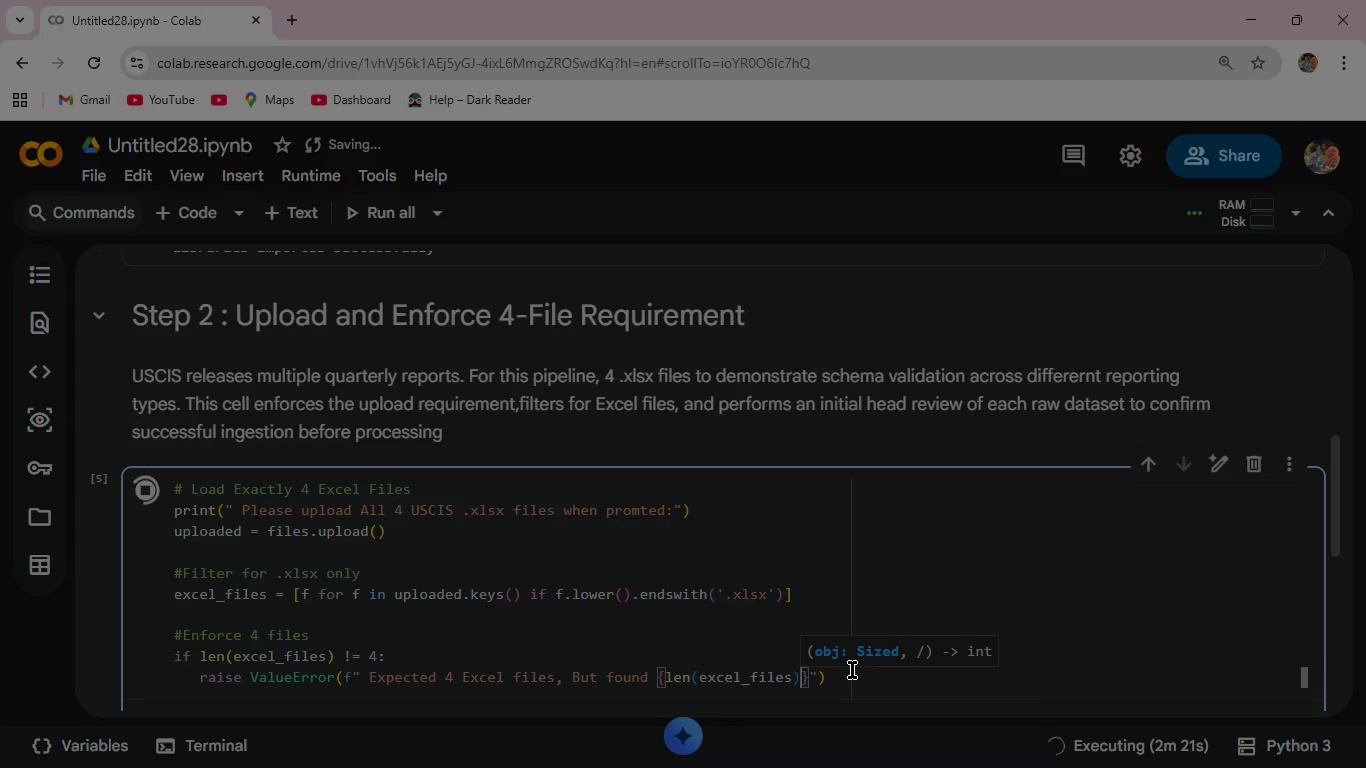 
key(ArrowRight)
 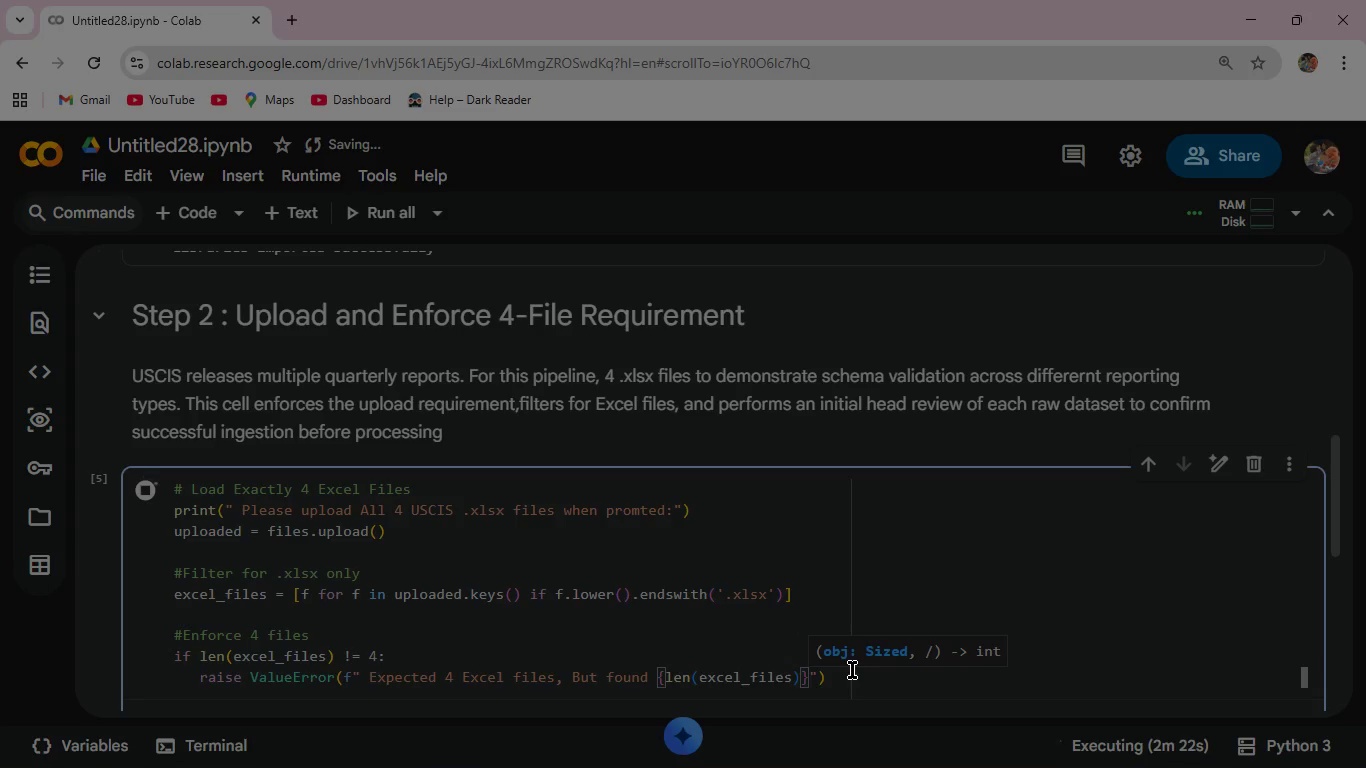 
type(. Please)
 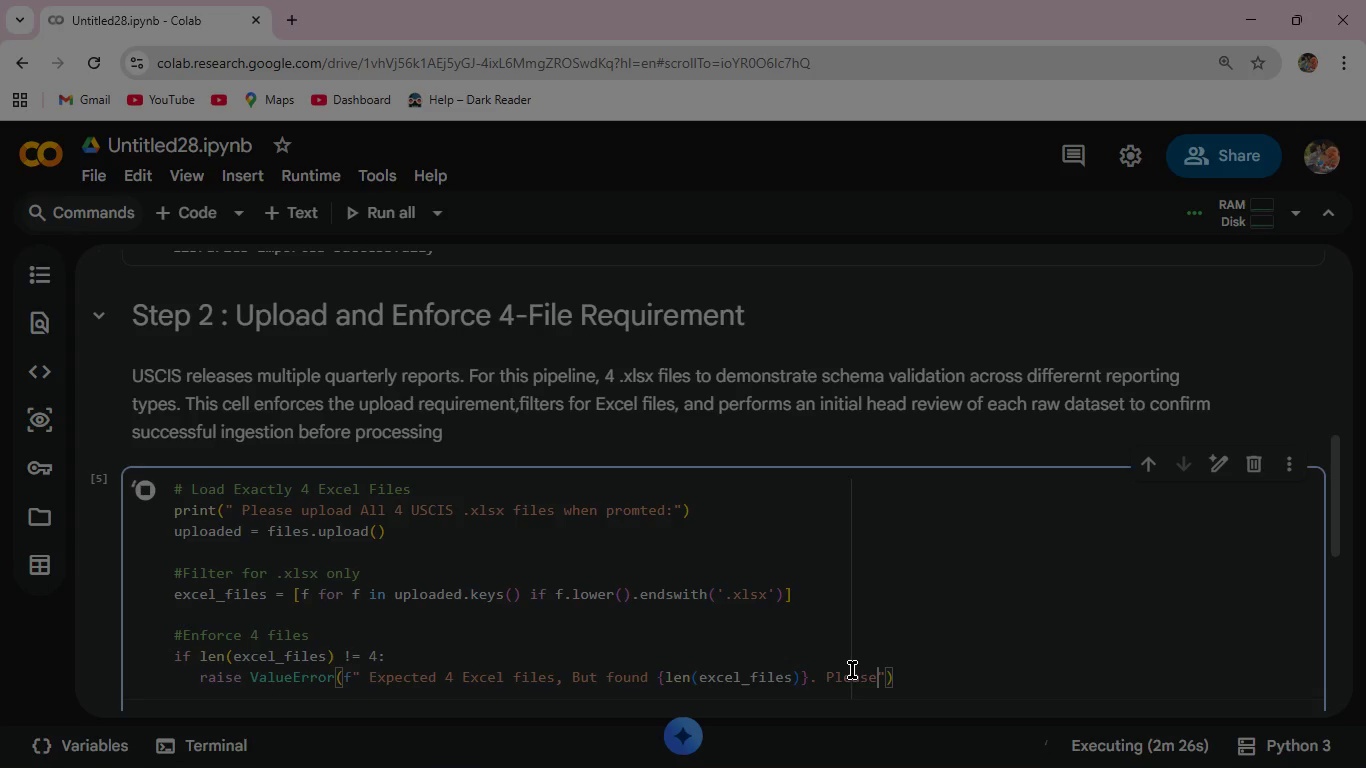 
type( ew)
key(Backspace)
key(Backspace)
type(restart and upload all 4.)
 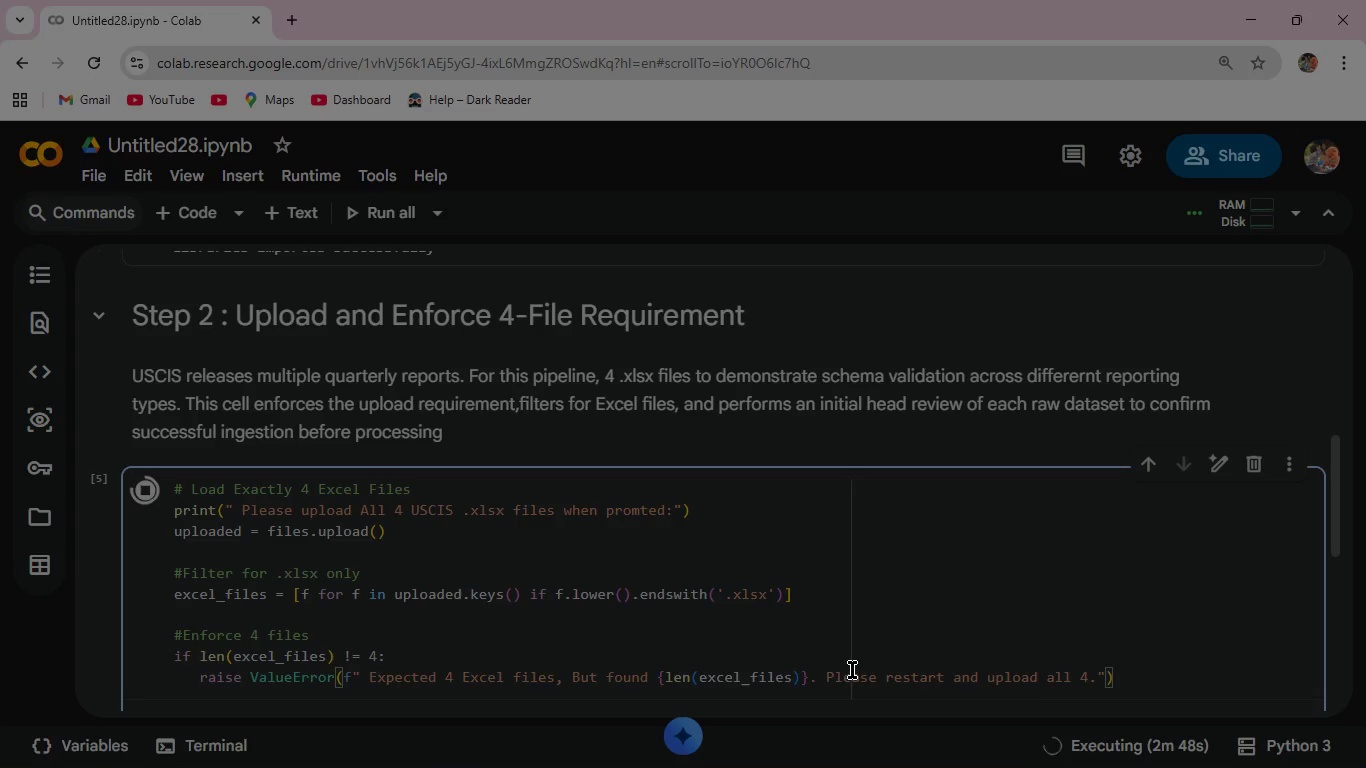 
wait(8.08)
 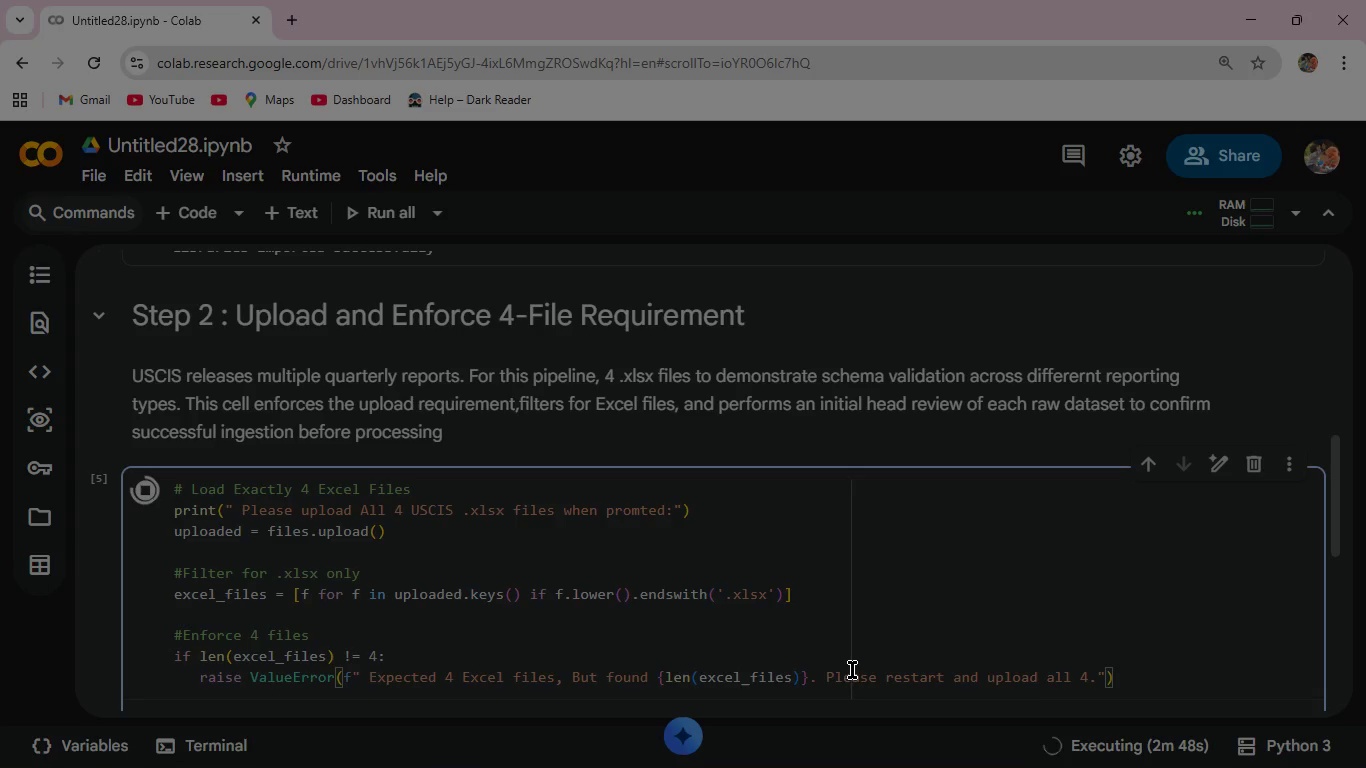 
left_click([1149, 670])
 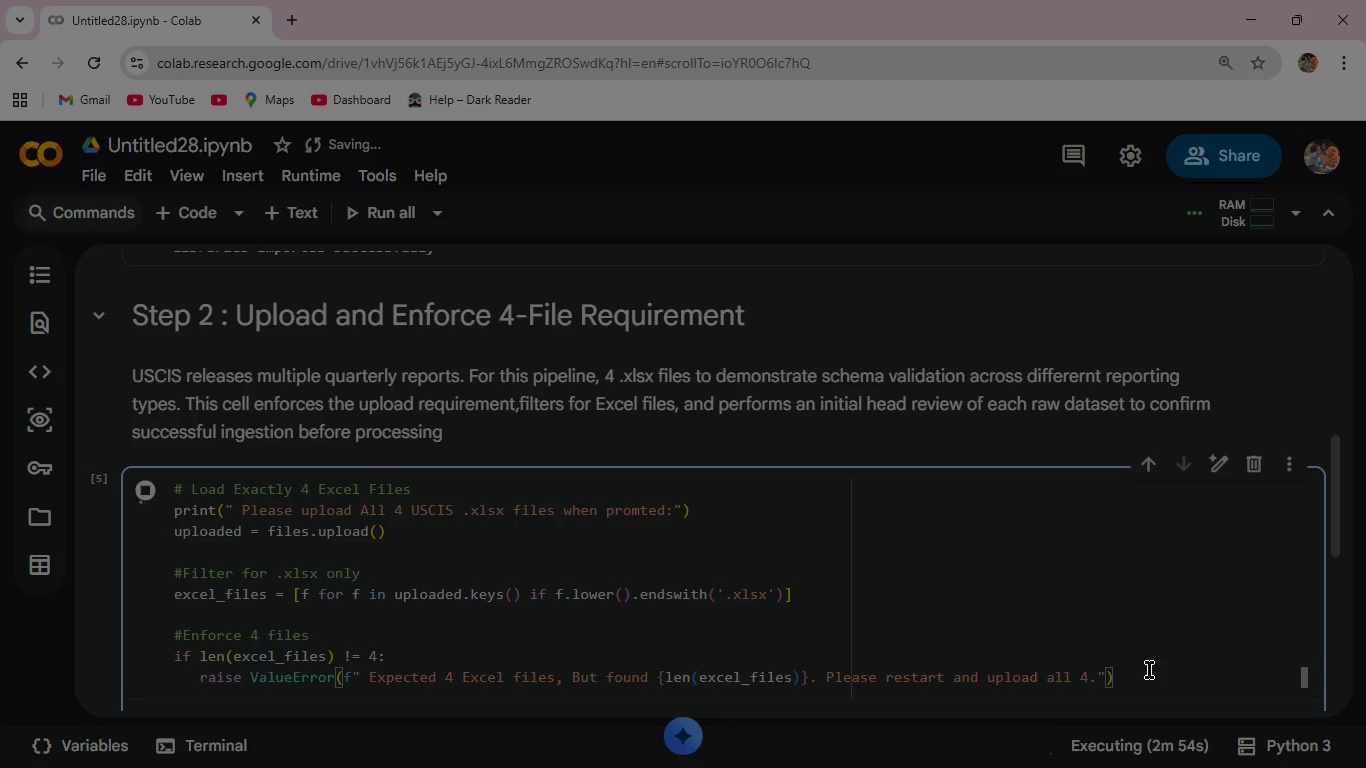 
key(Enter)
 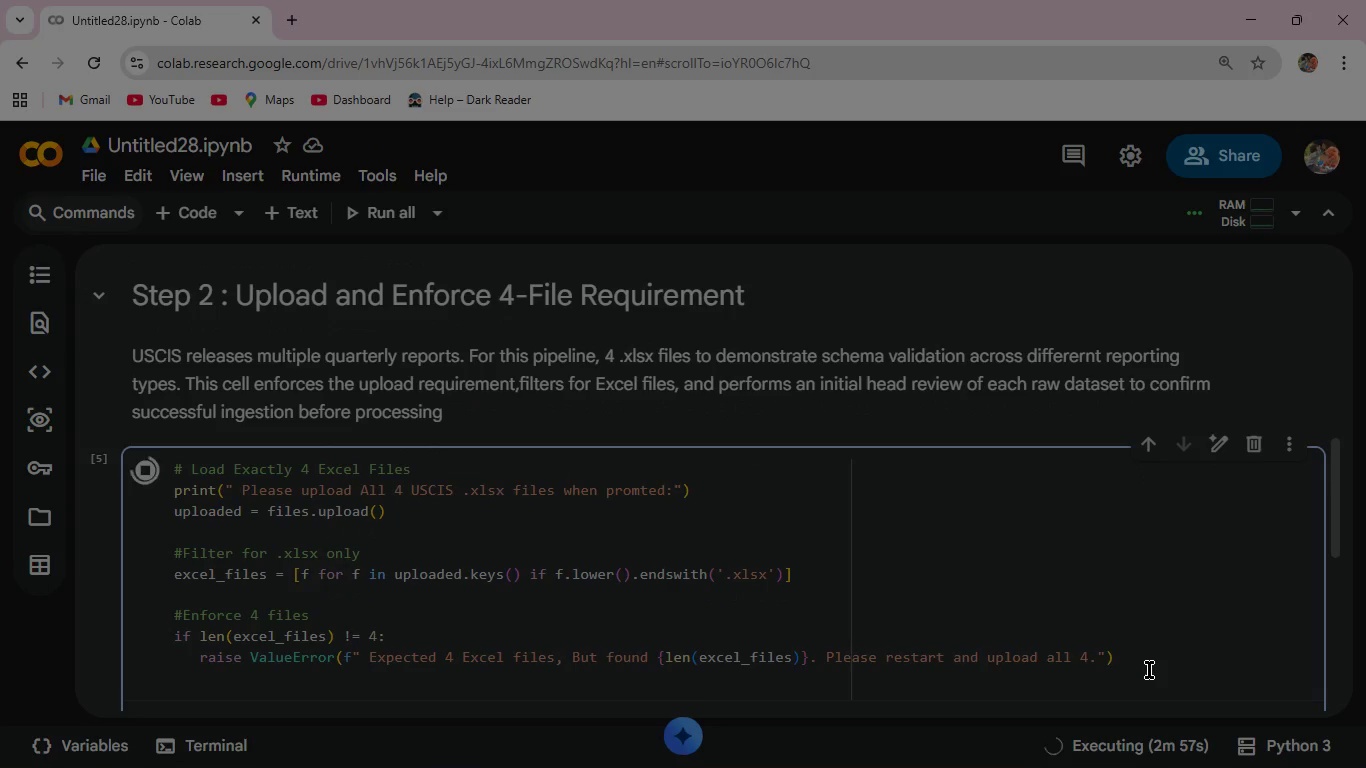 
key(Backspace)
key(Backspace)
type(print(f" Successfully validated {len(excel_fie)
 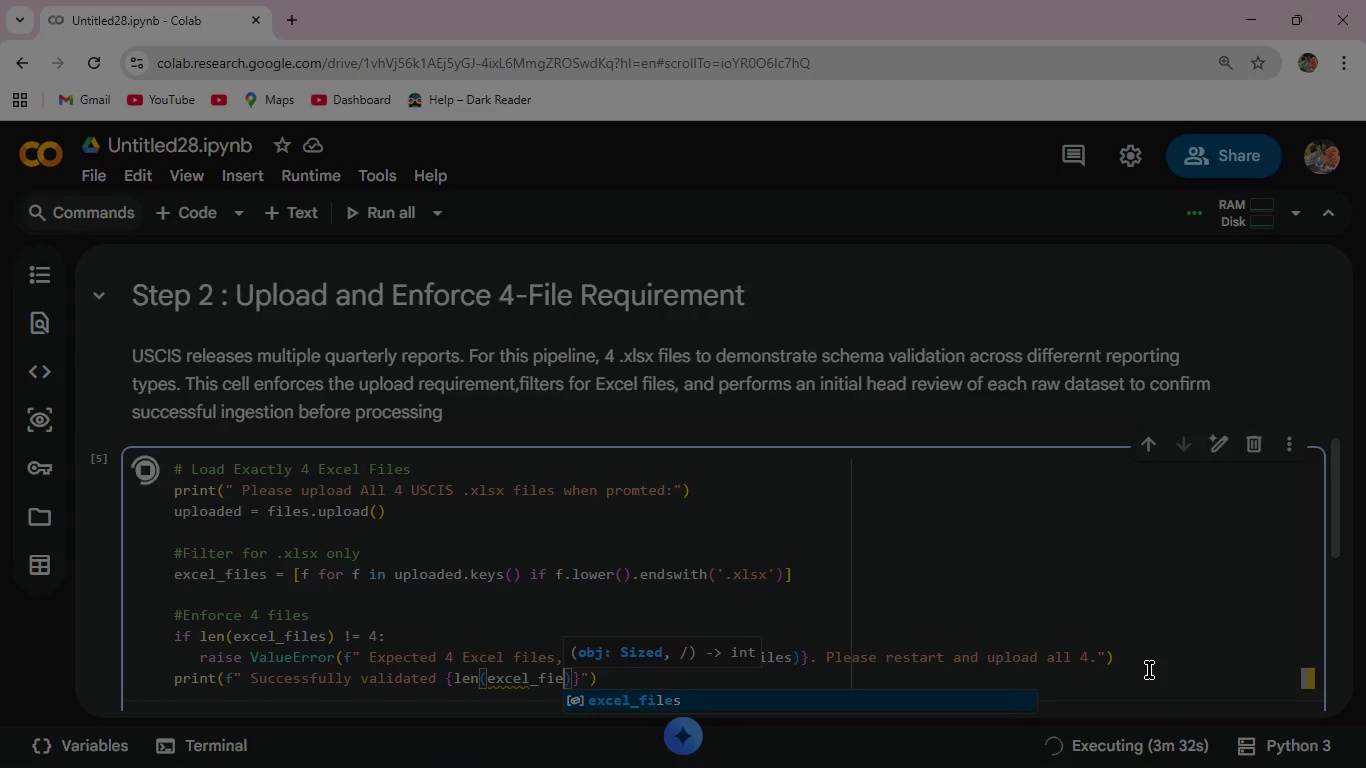 
key(Enter)
 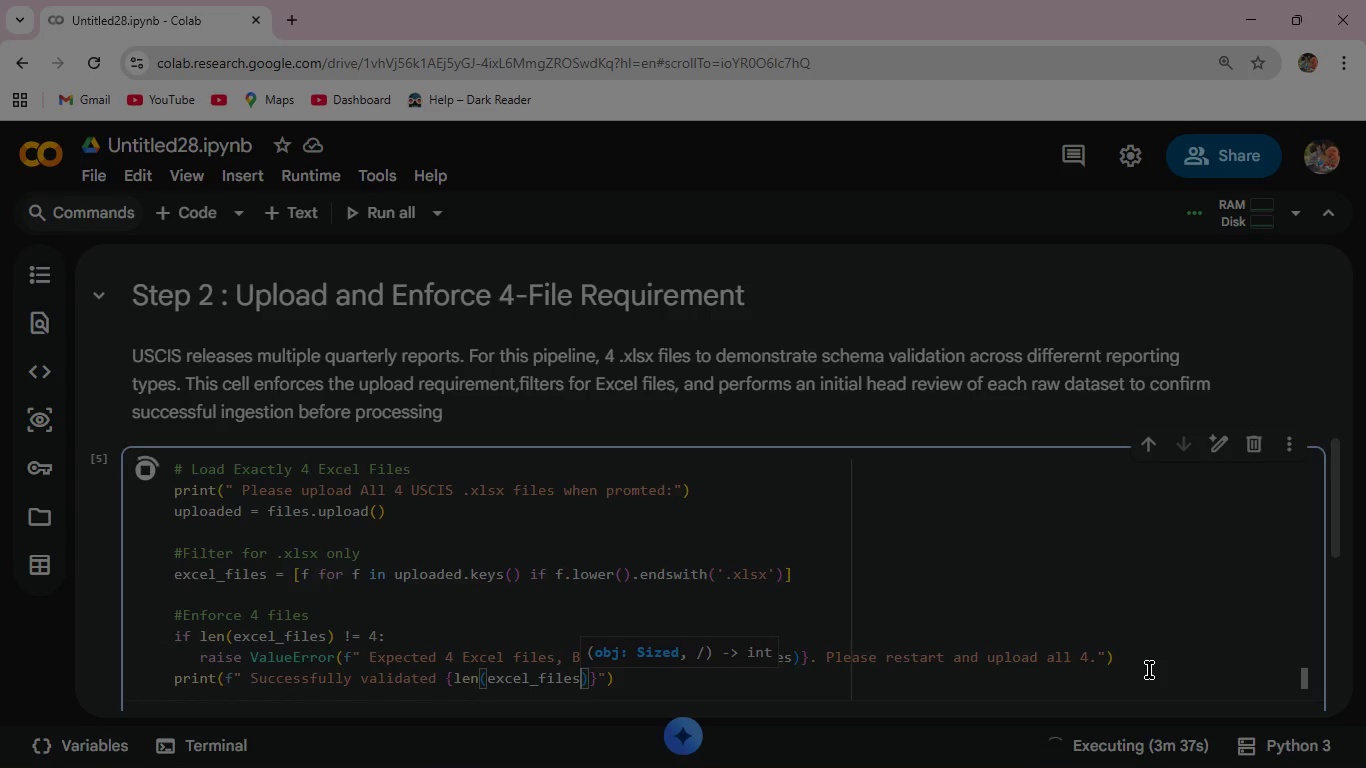 
wait(5.58)
 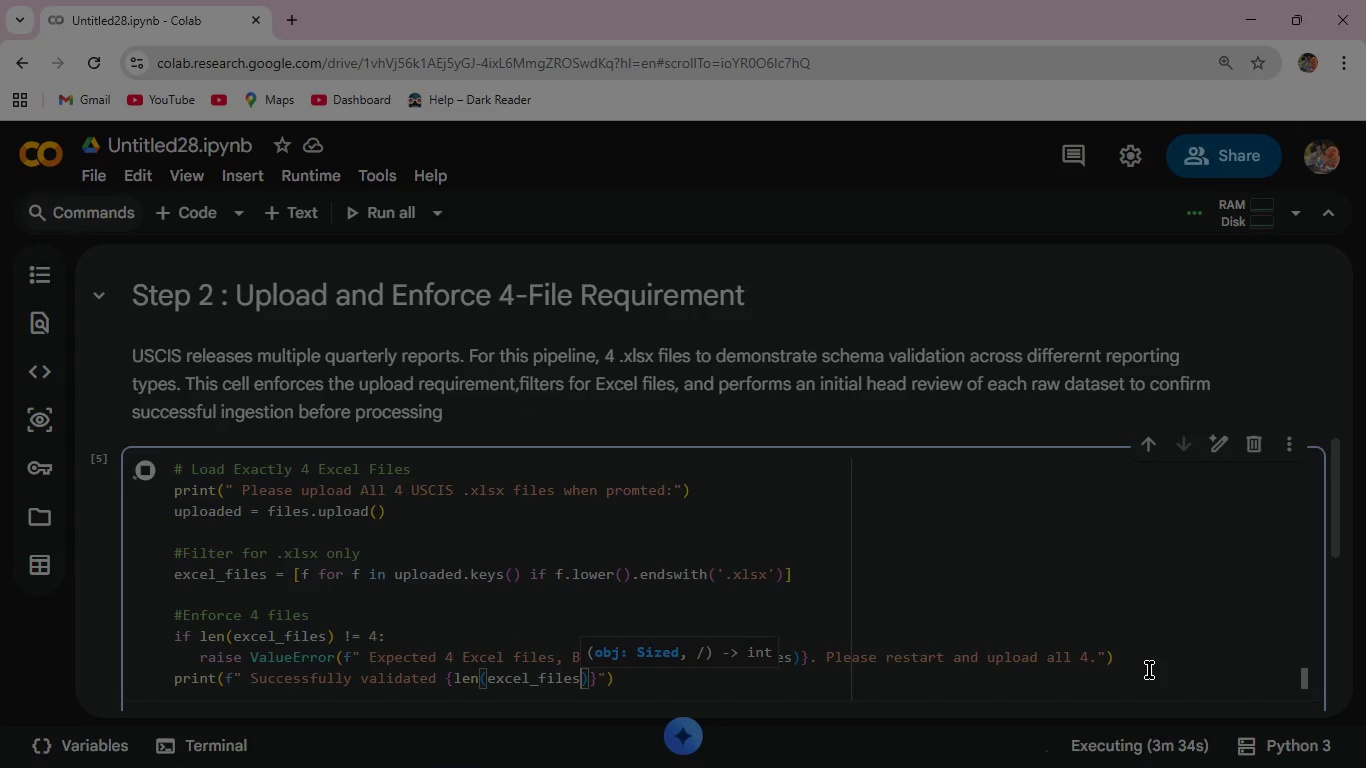 
key(ArrowRight)
 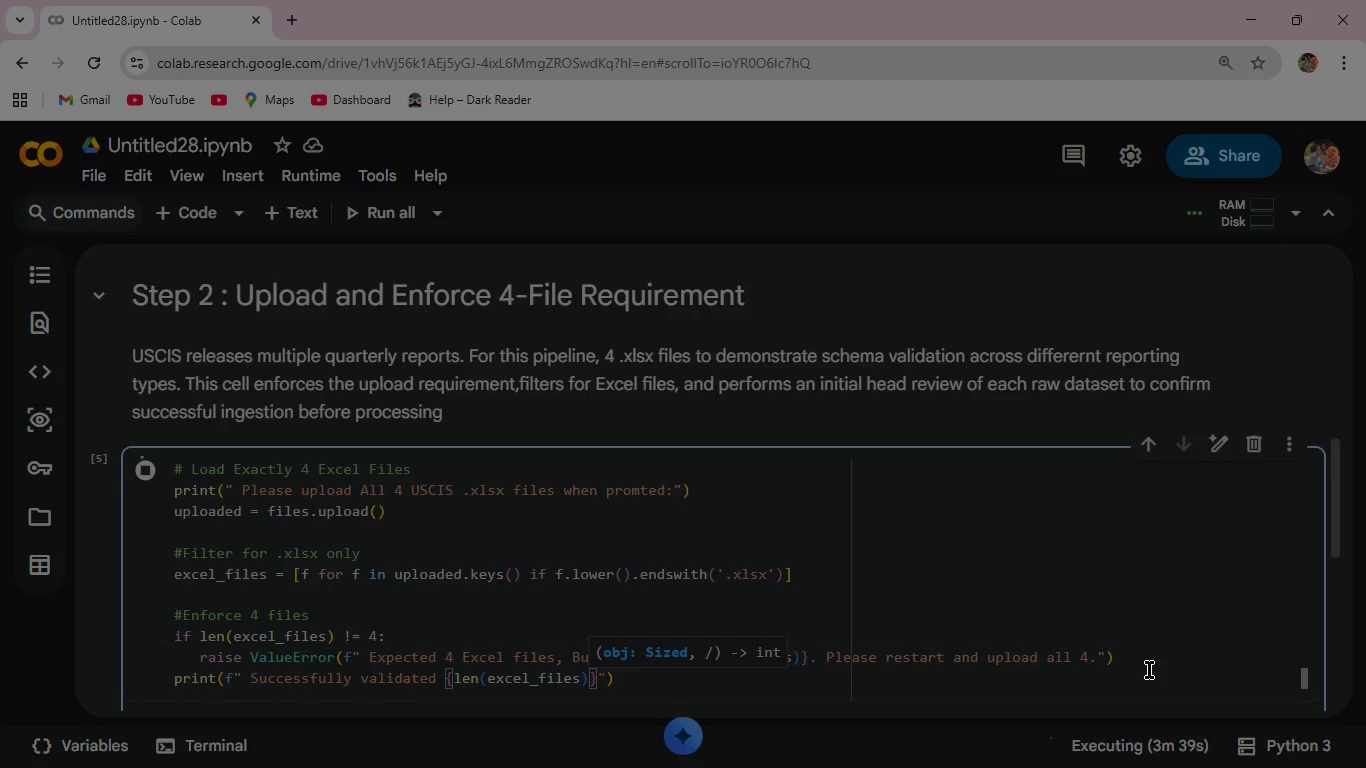 
key(ArrowRight)
 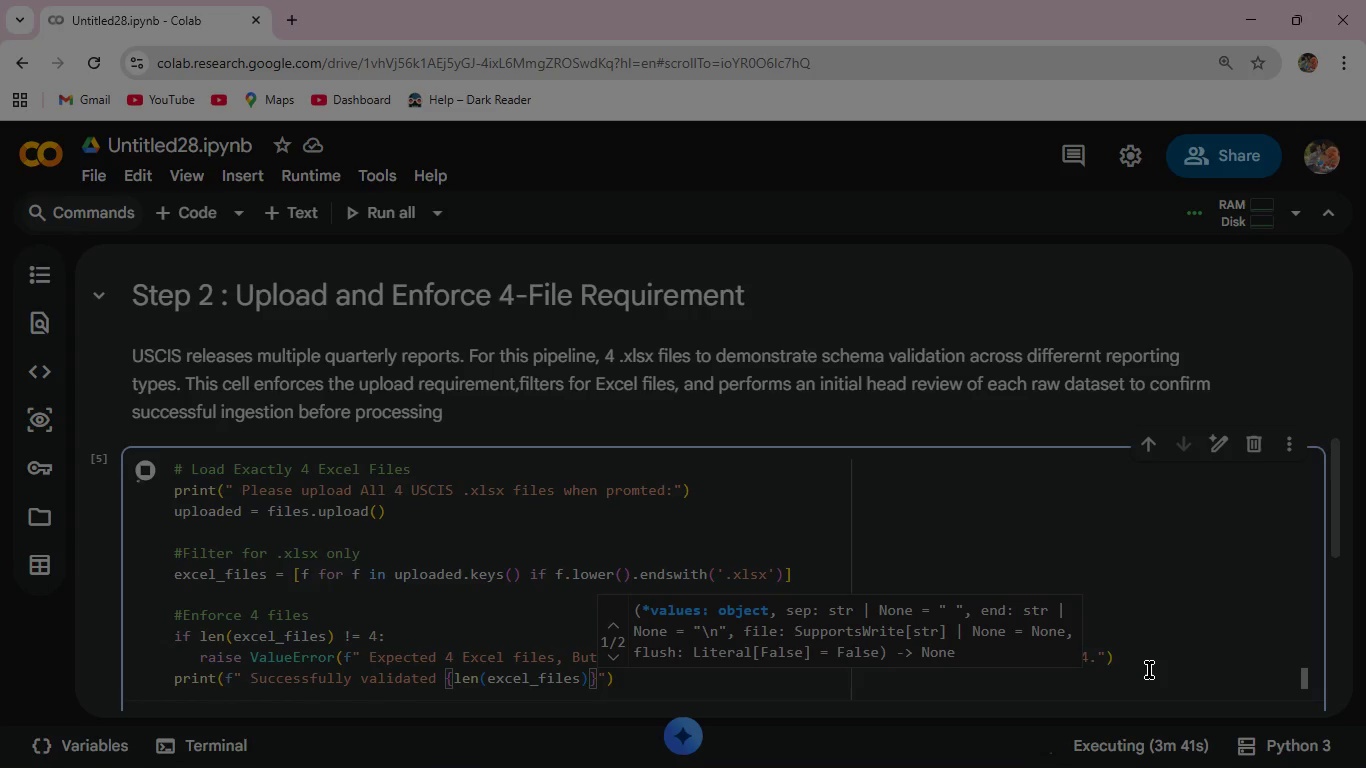 
type( files)
 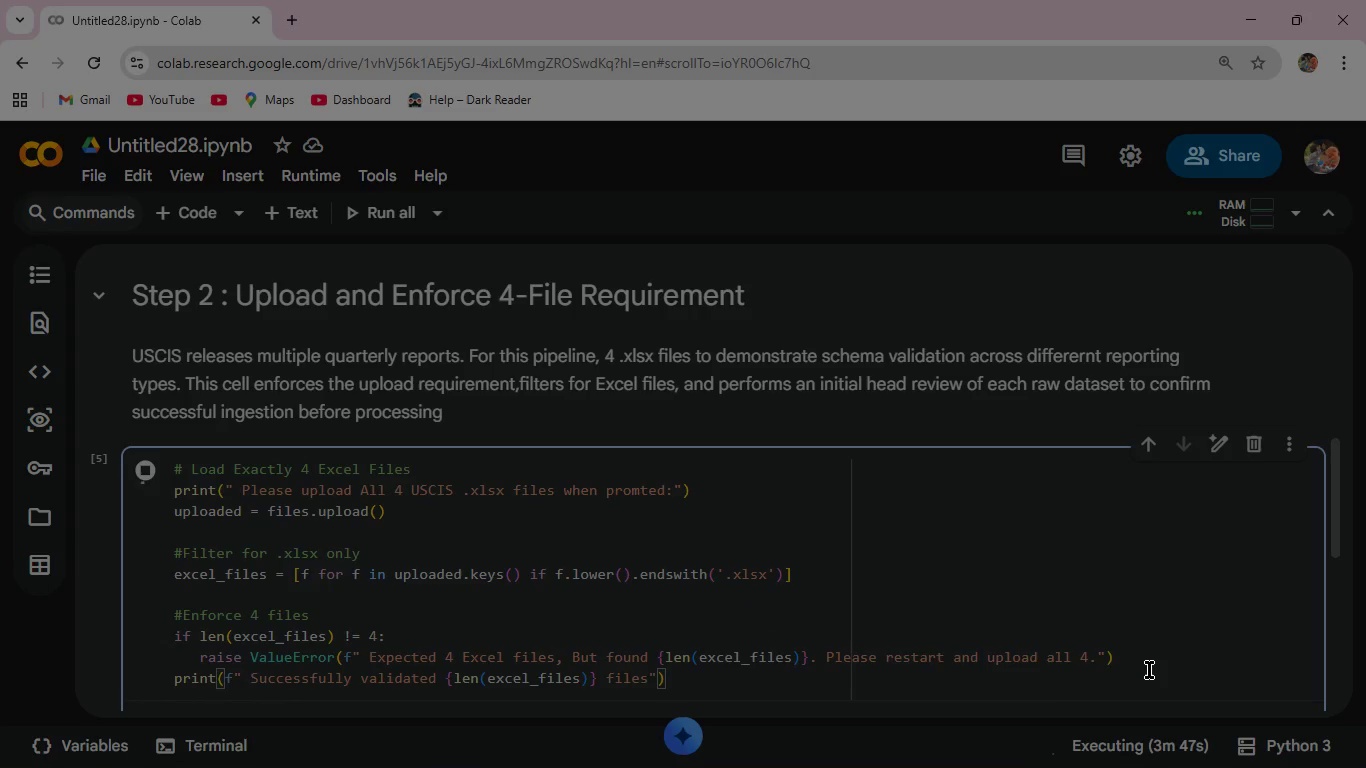 
wait(5.39)
 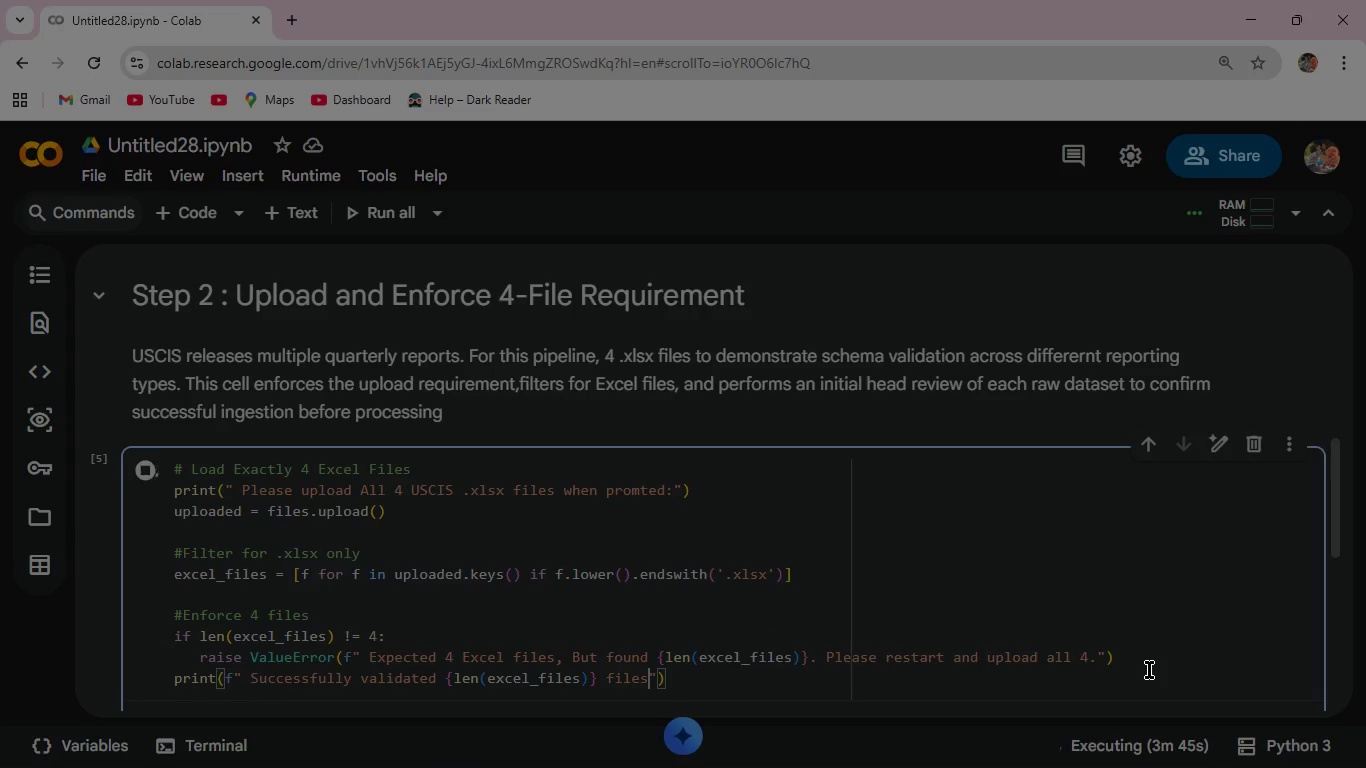 
key(Backspace)
type((s)
 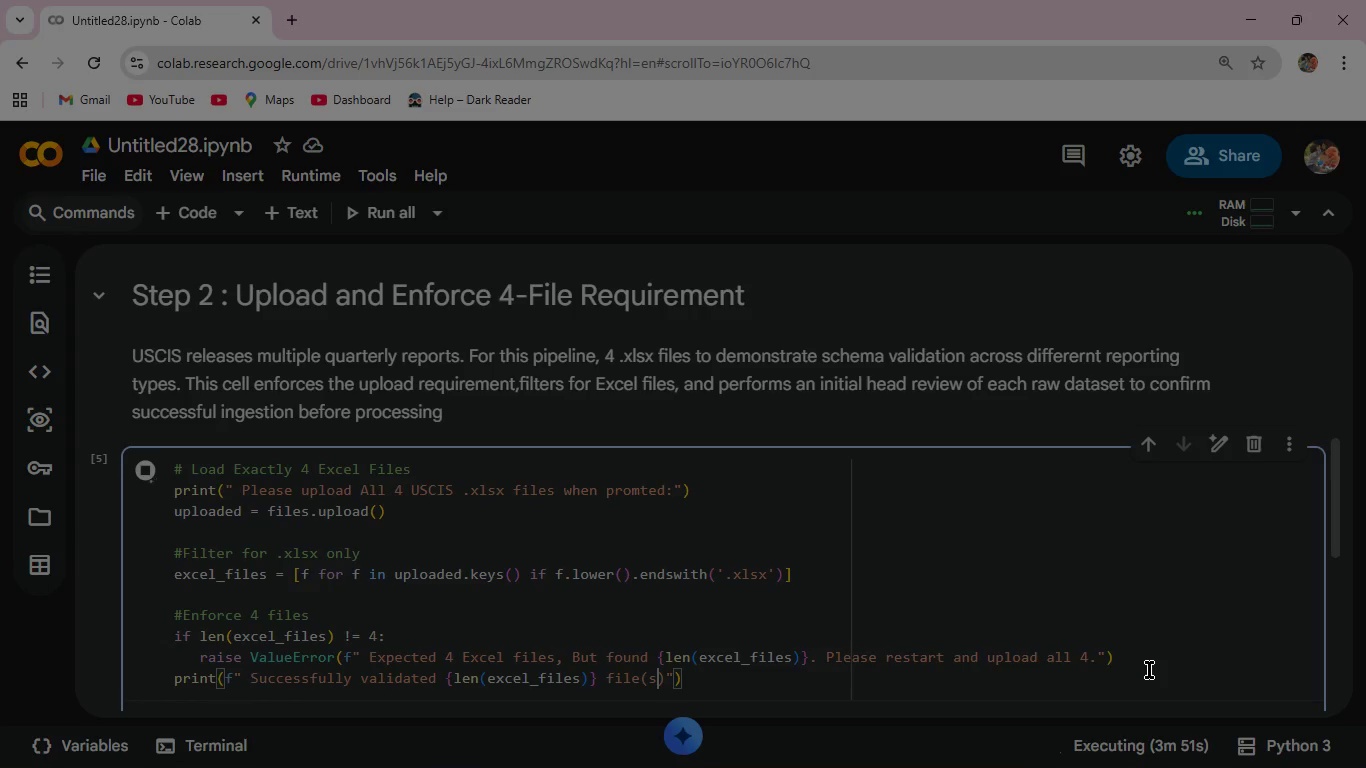 
key(ArrowRight)
 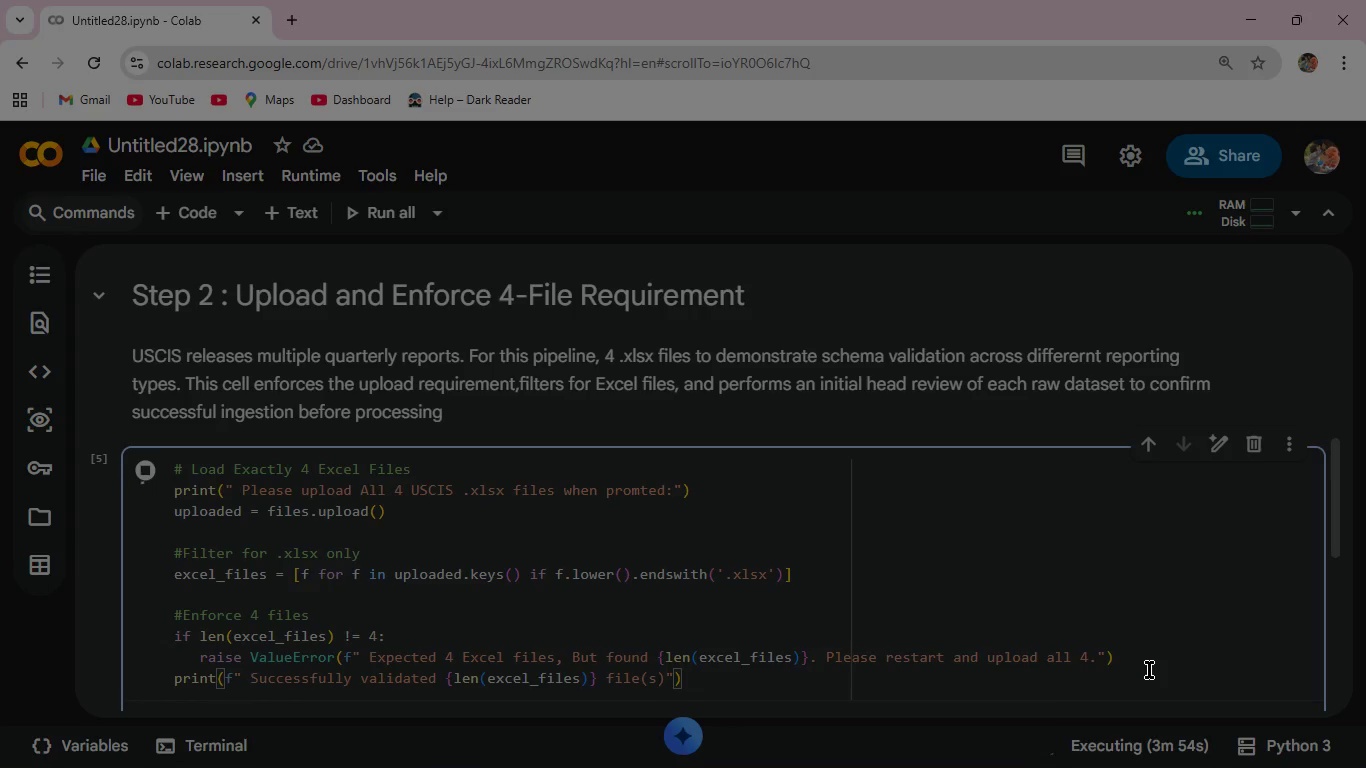 
key(Period)
 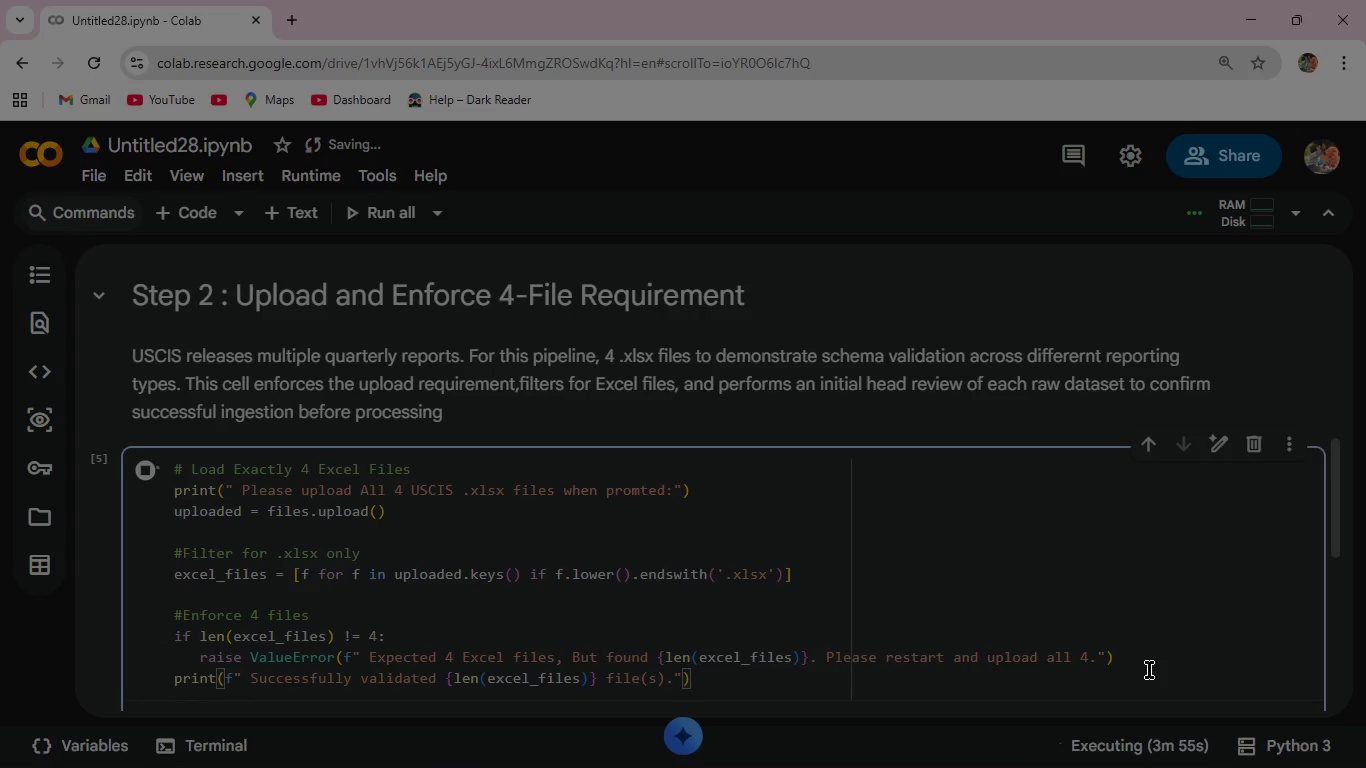 
key(ArrowRight)
 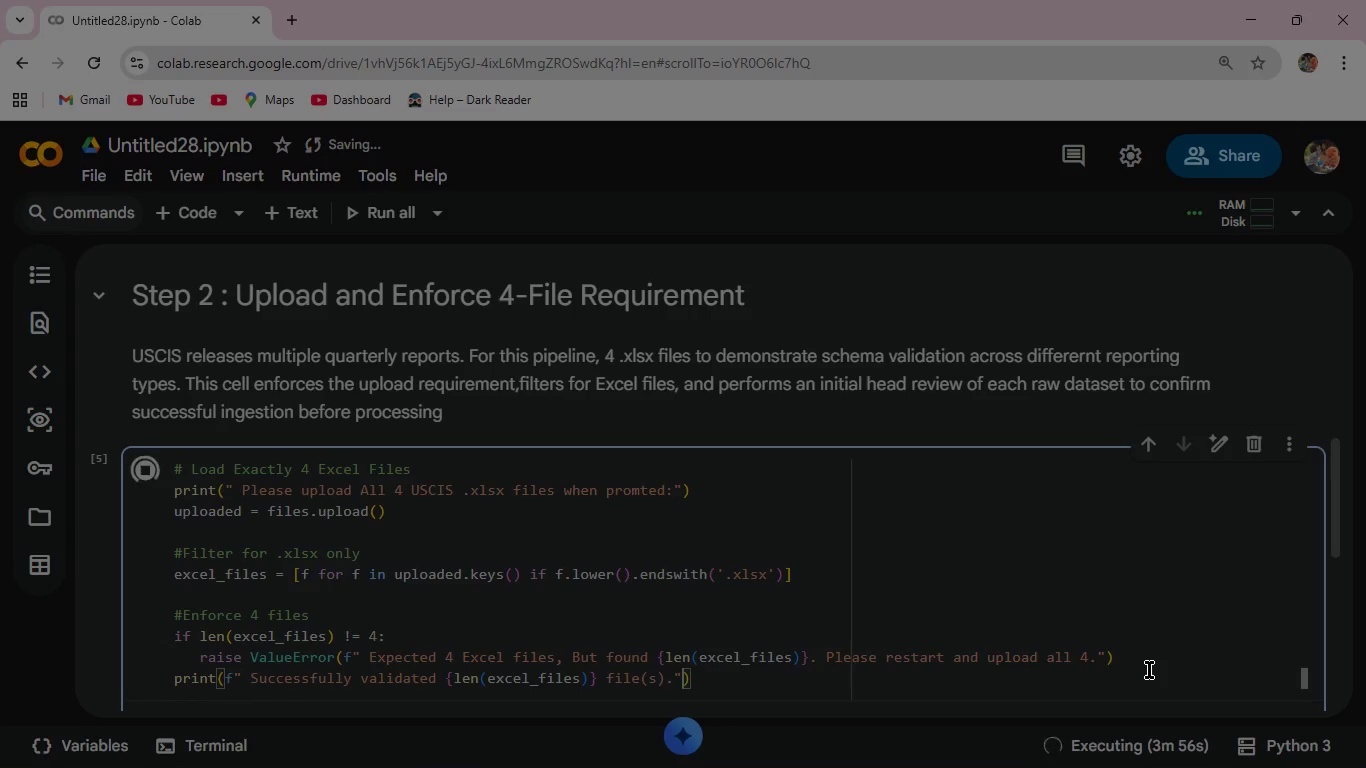 
key(ArrowRight)
 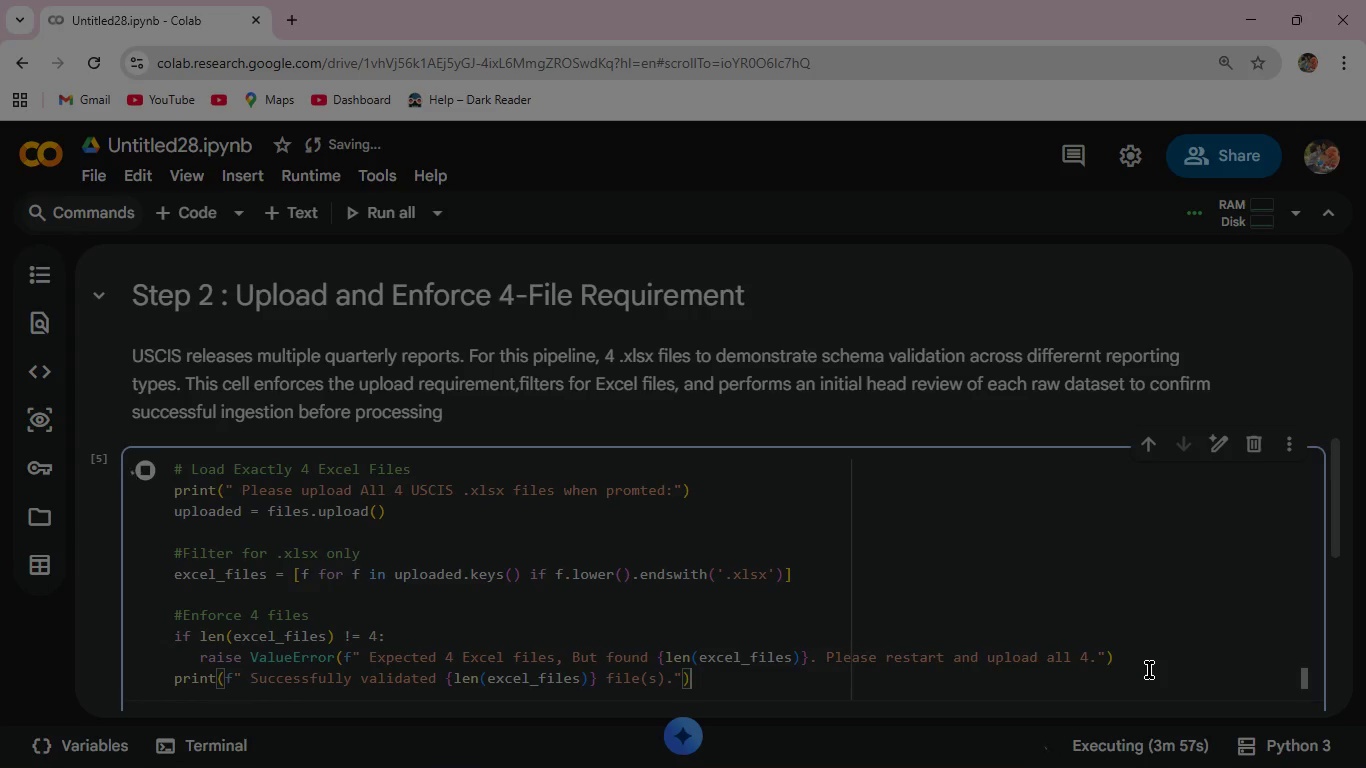 
key(Enter)
 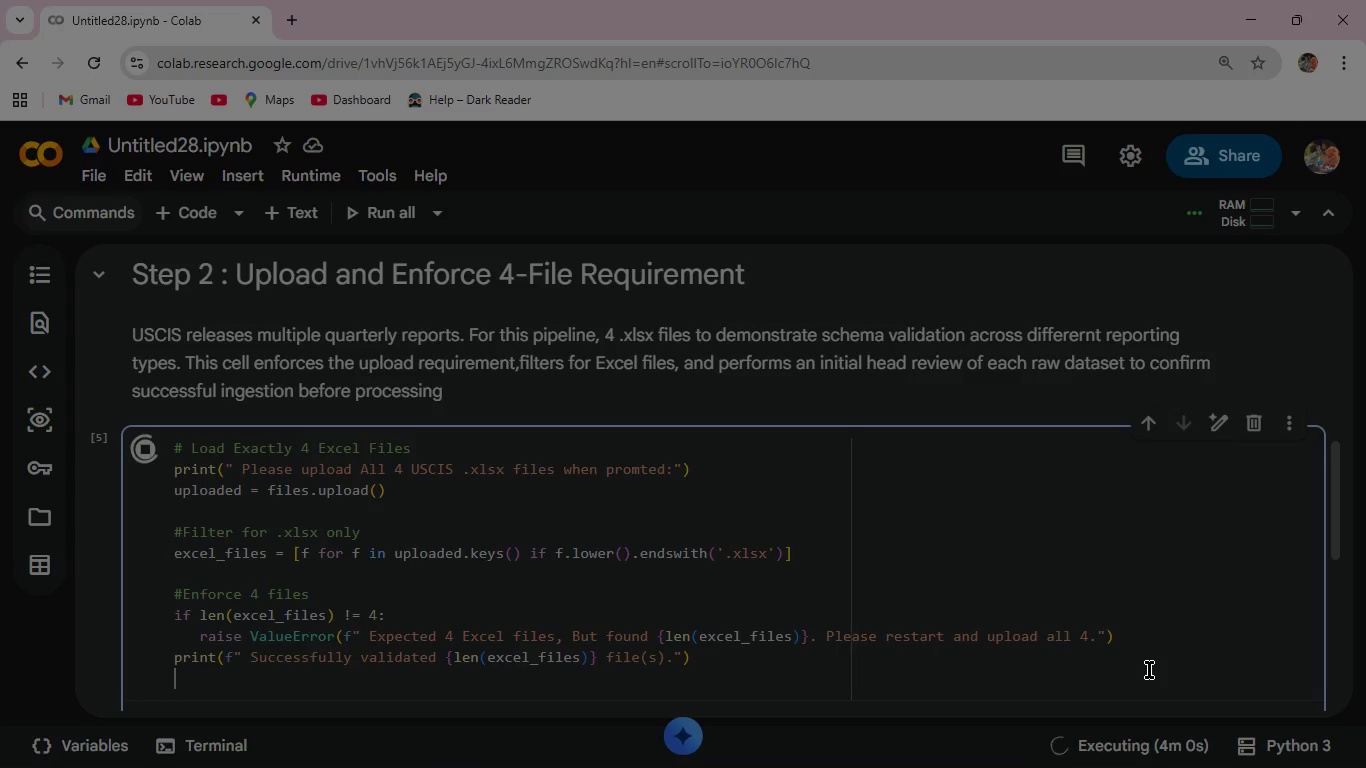 
wait(8.61)
 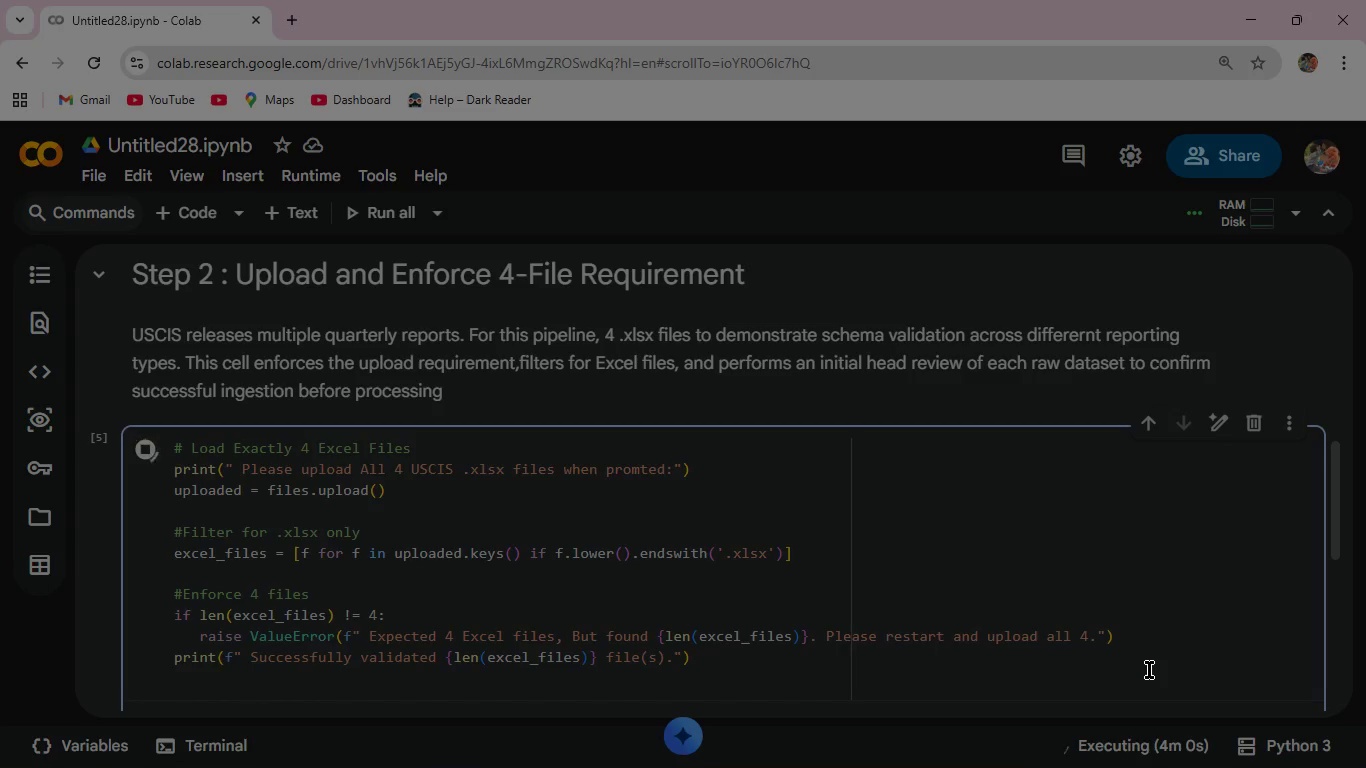 
type(#Load each in )
key(Backspace)
type(to a raw F)
key(Backspace)
type(DataFramr)
key(Backspace)
type(e for inspection)
 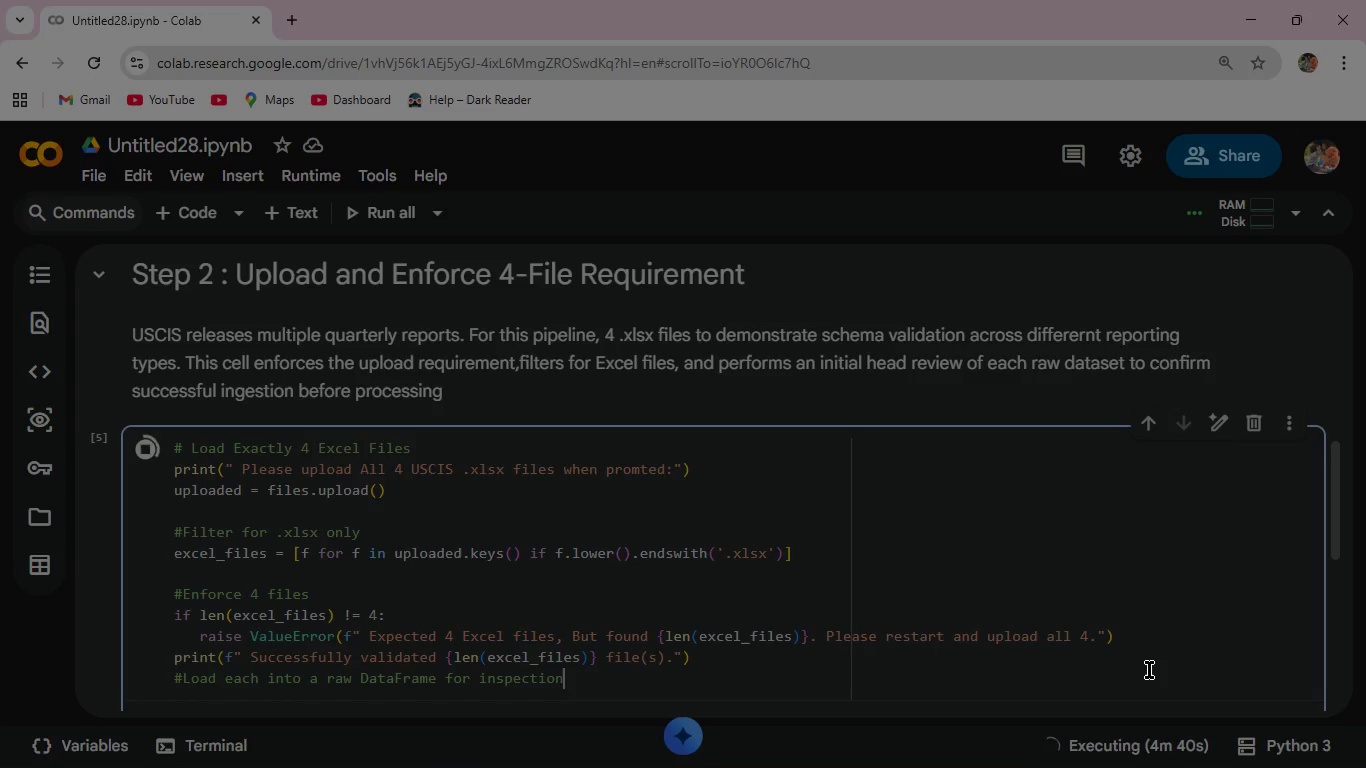 
left_click([1259, 10])